 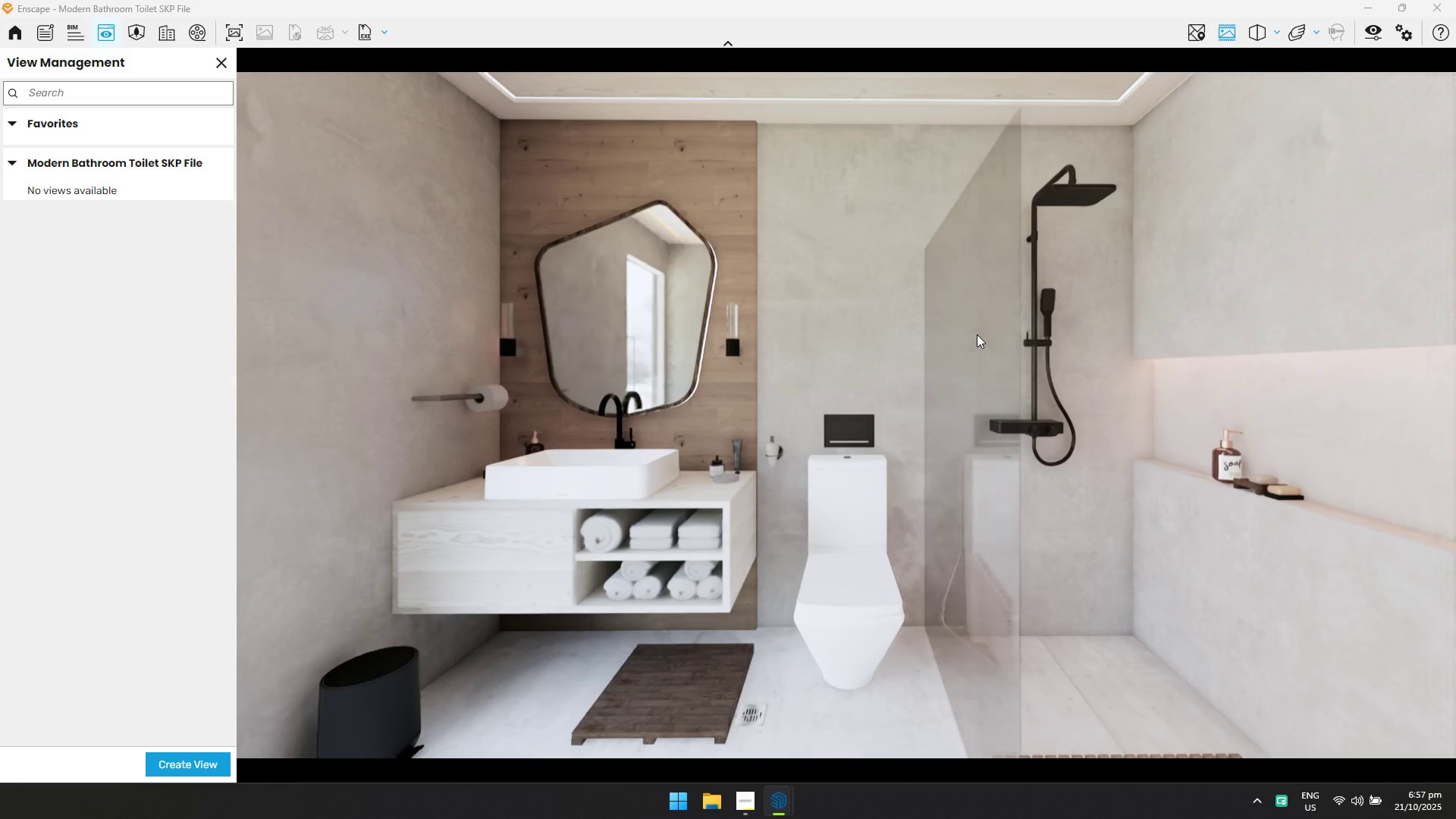 
key(A)
 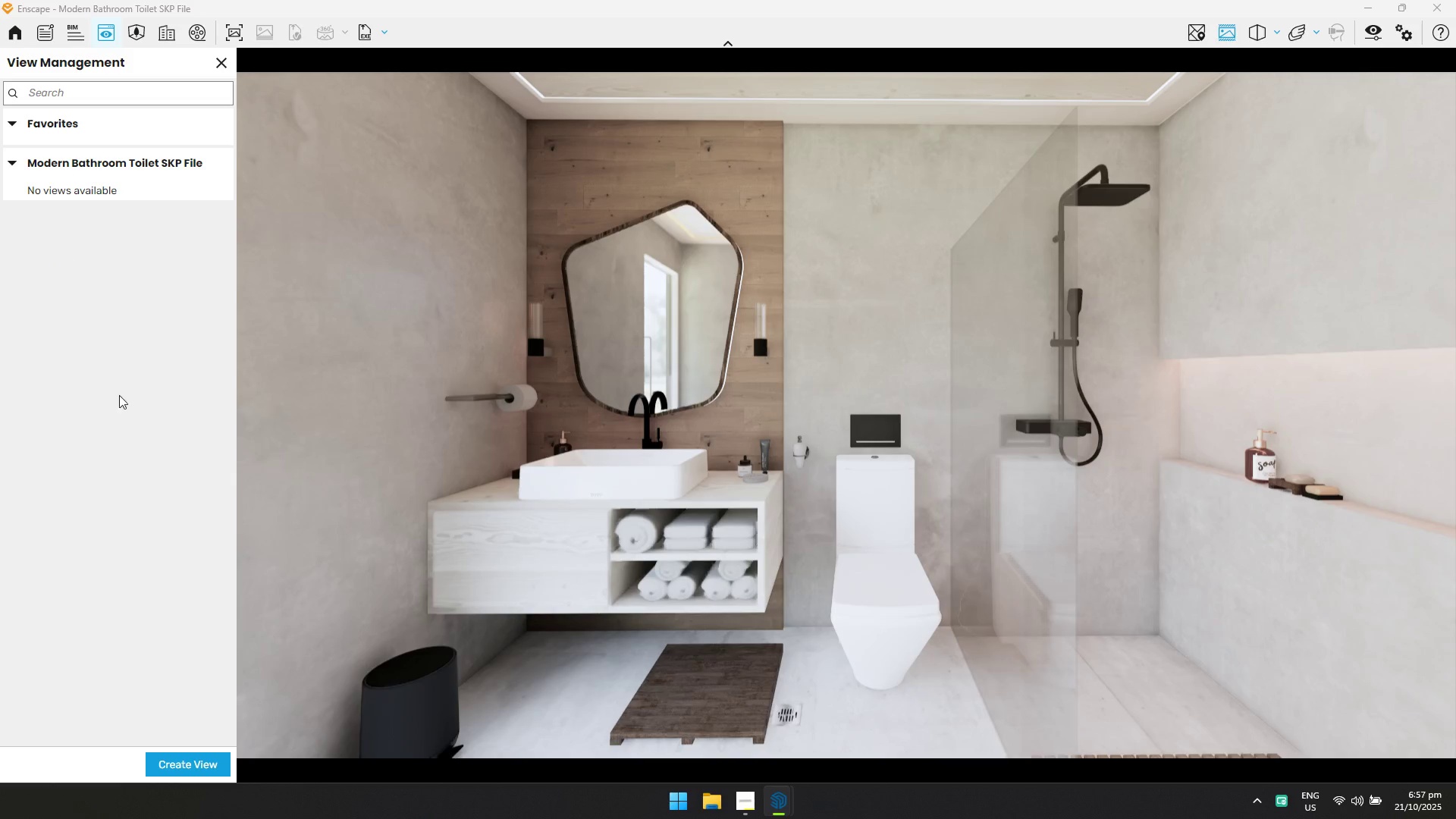 
left_click([1012, 366])
 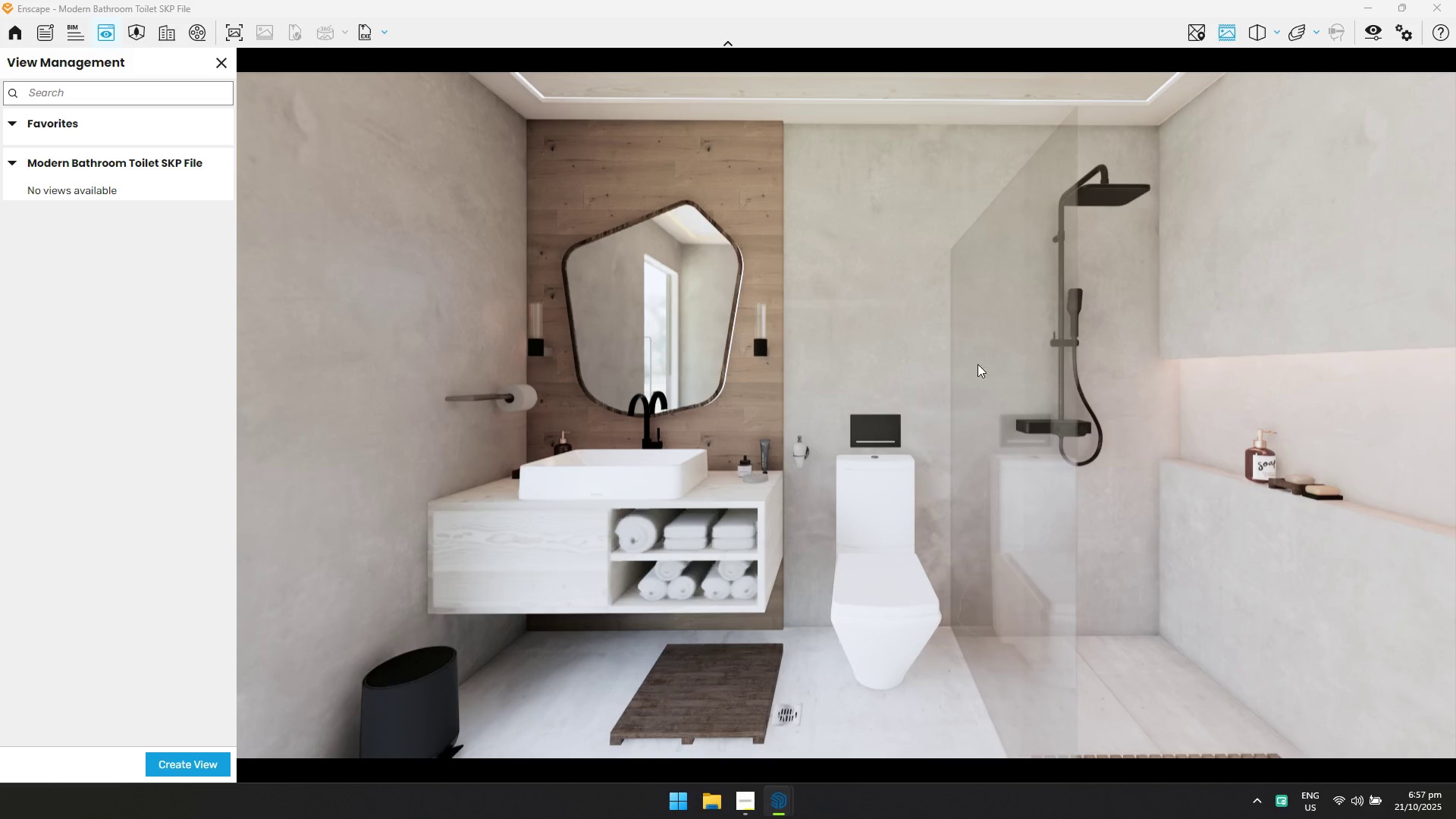 
left_click([962, 364])
 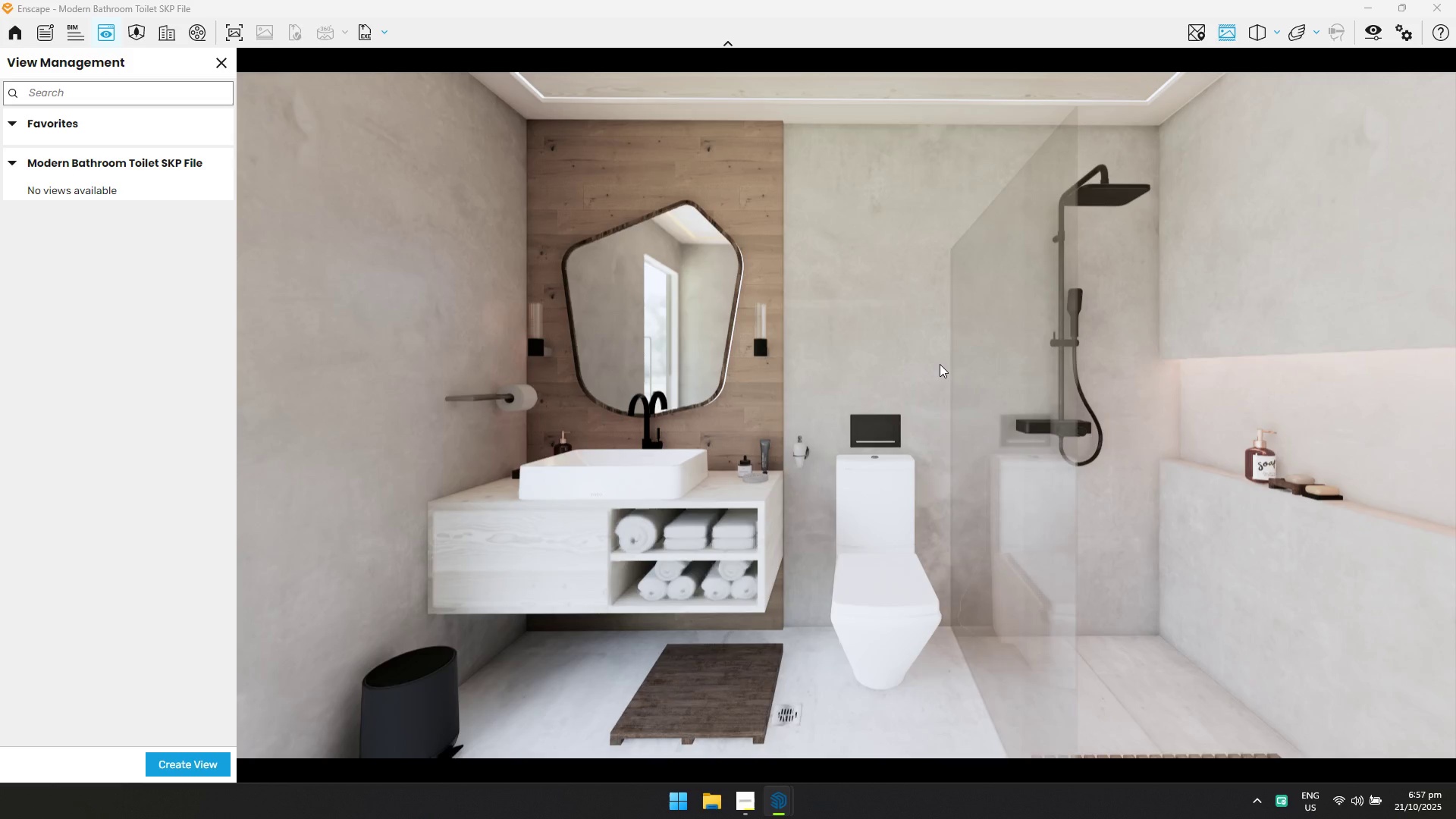 
double_click([932, 365])
 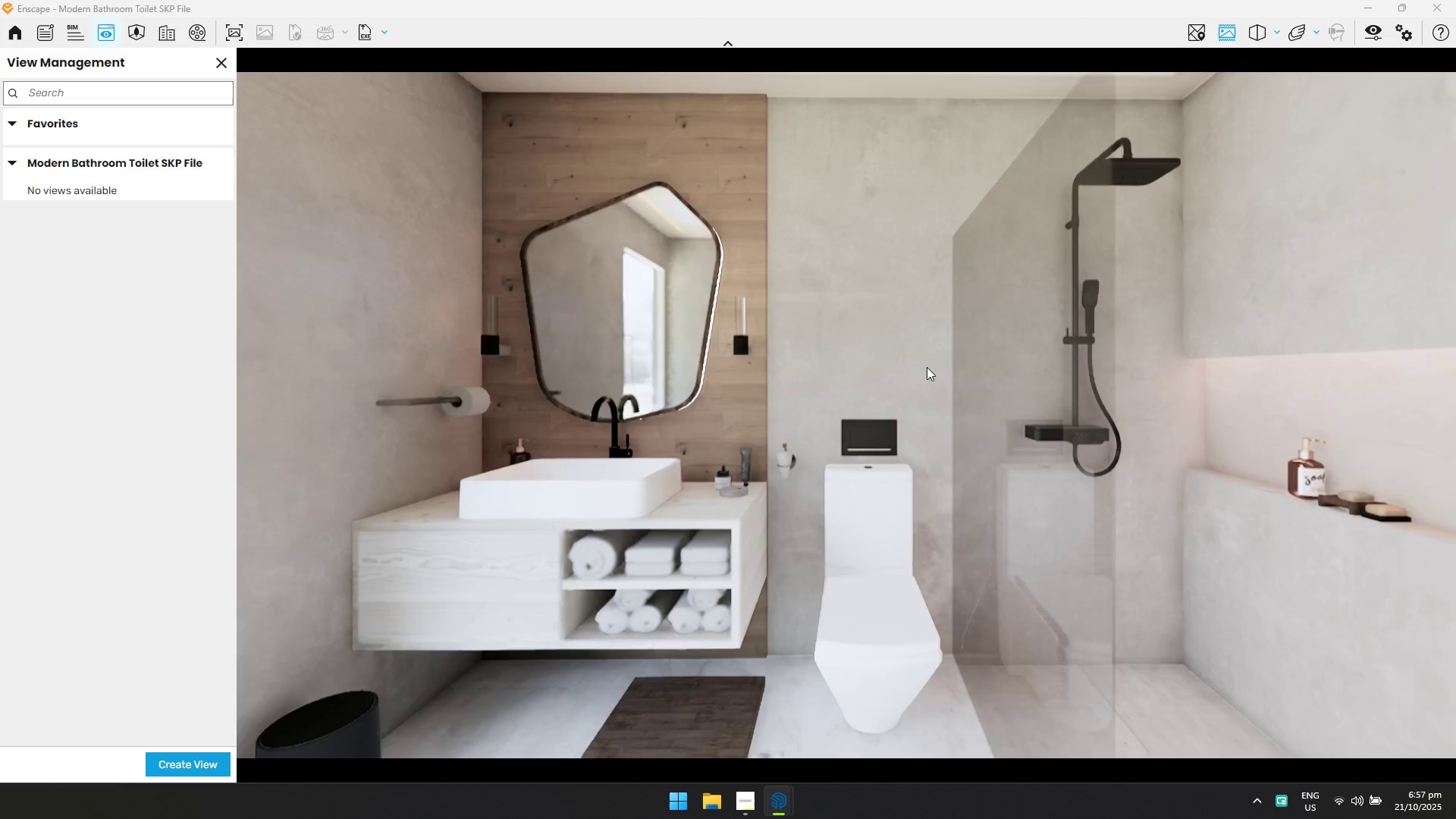 
left_click_drag(start_coordinate=[927, 367], to_coordinate=[845, 415])
 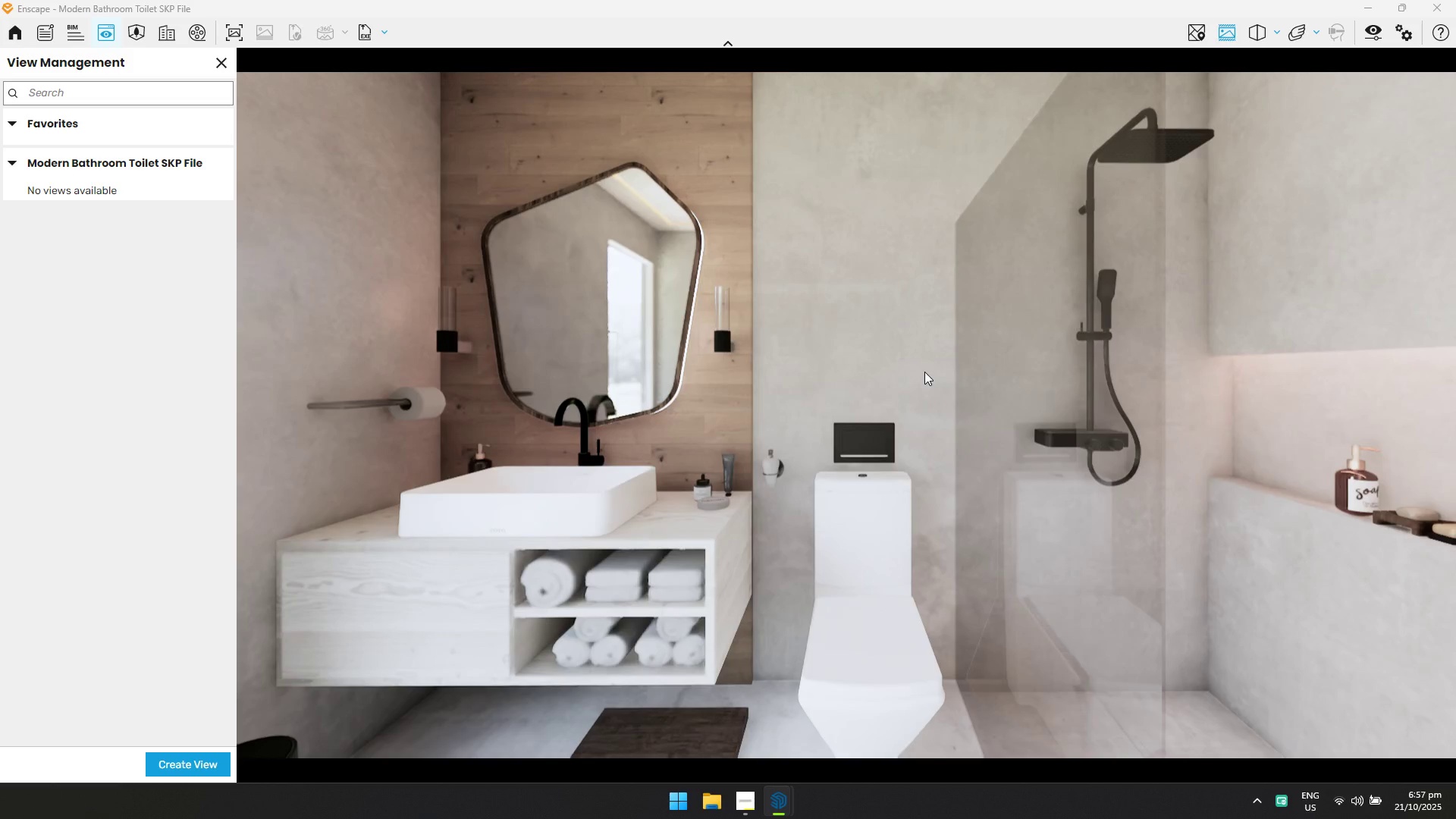 
type(swww)
 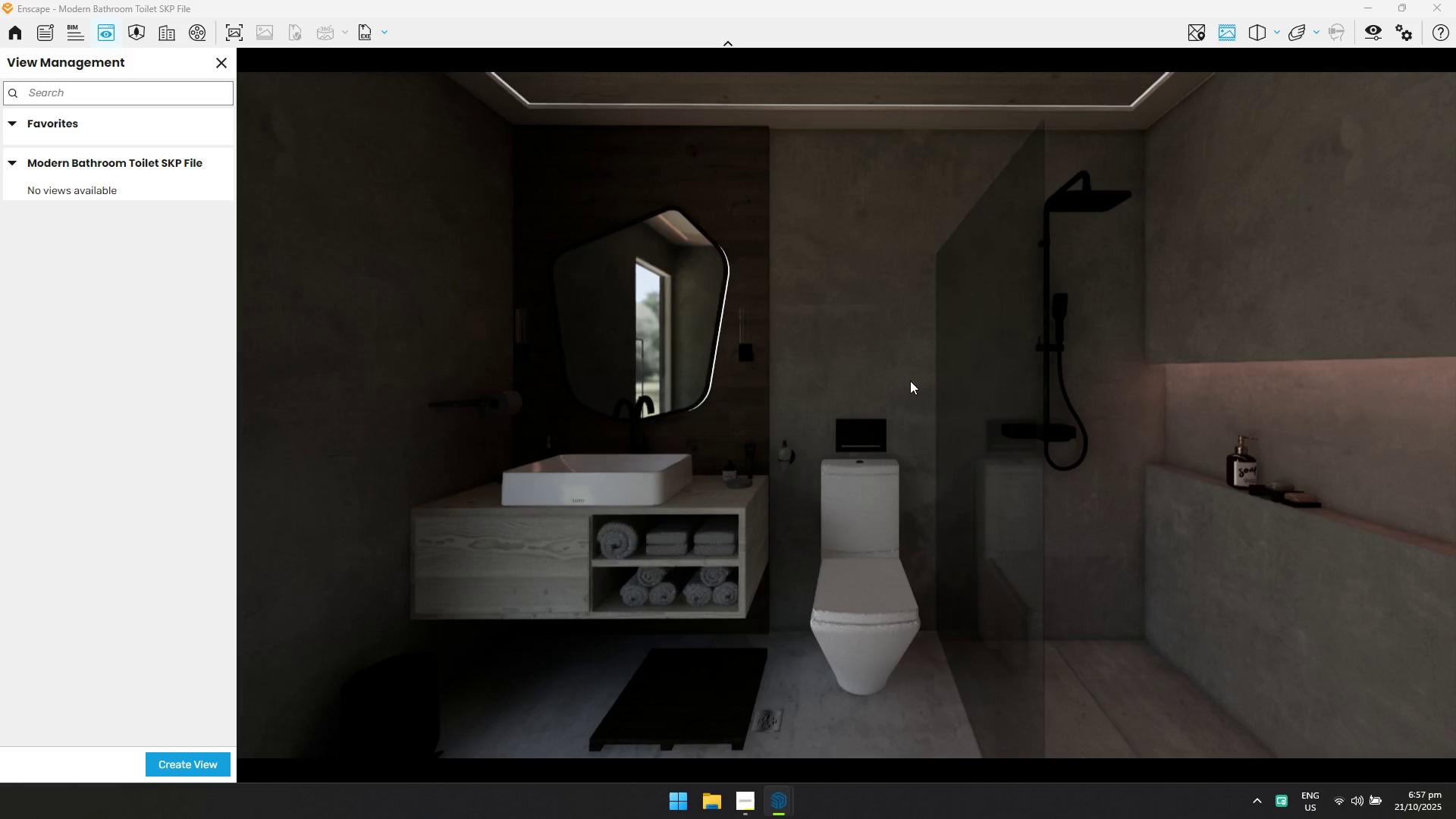 
scroll: coordinate [921, 375], scroll_direction: down, amount: 1.0
 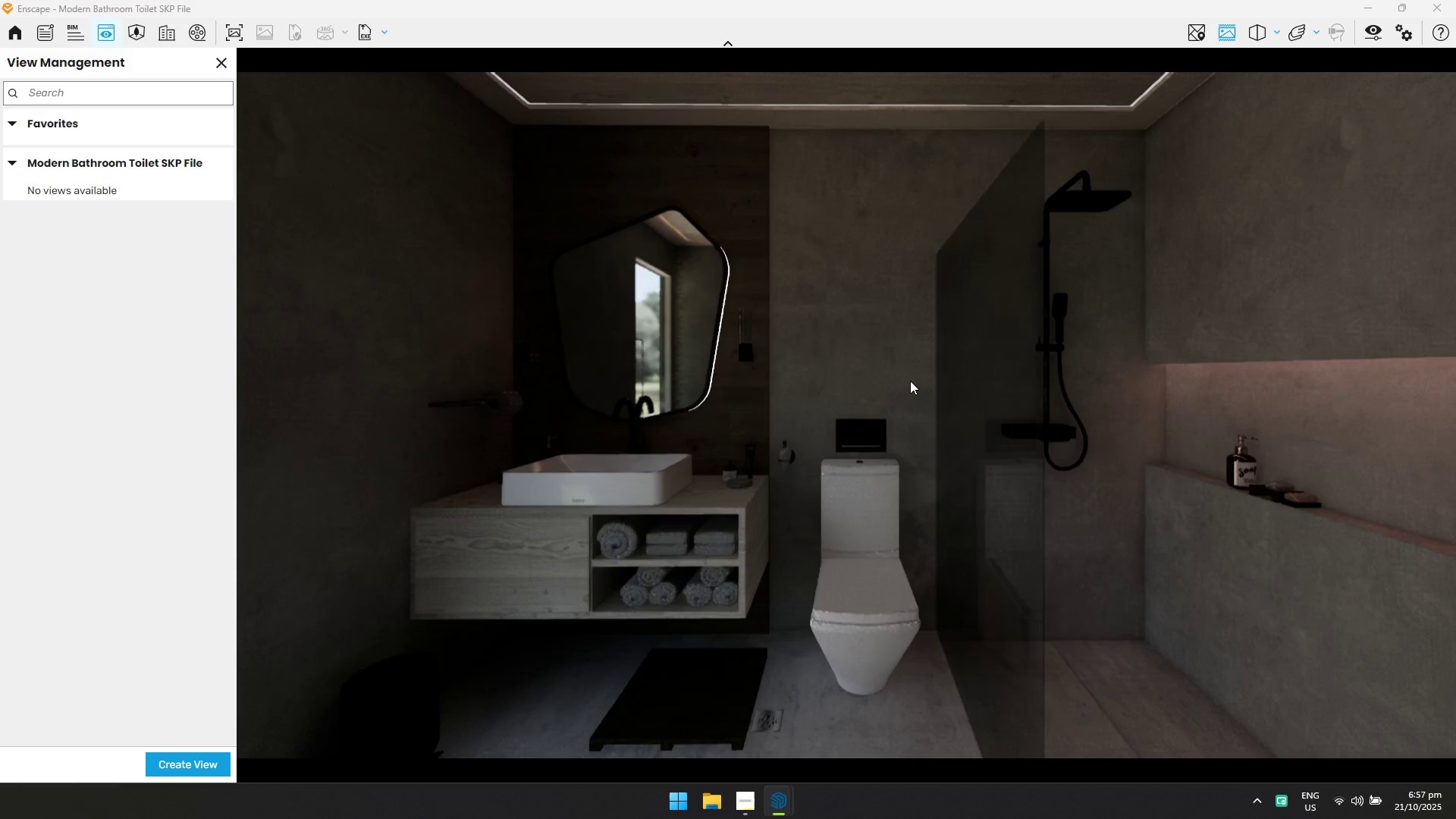 
left_click_drag(start_coordinate=[877, 375], to_coordinate=[845, 417])
 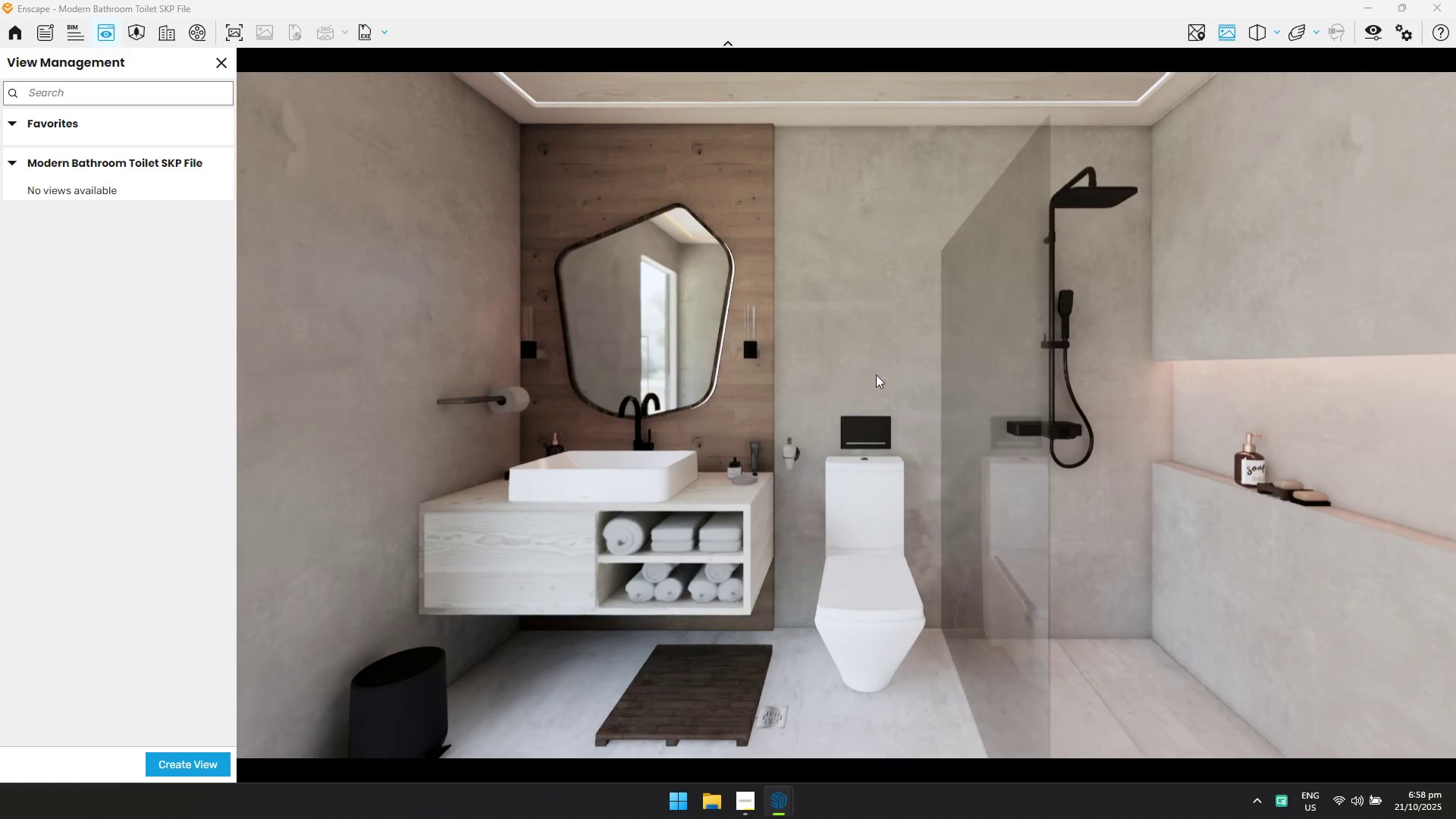 
type(dad)
 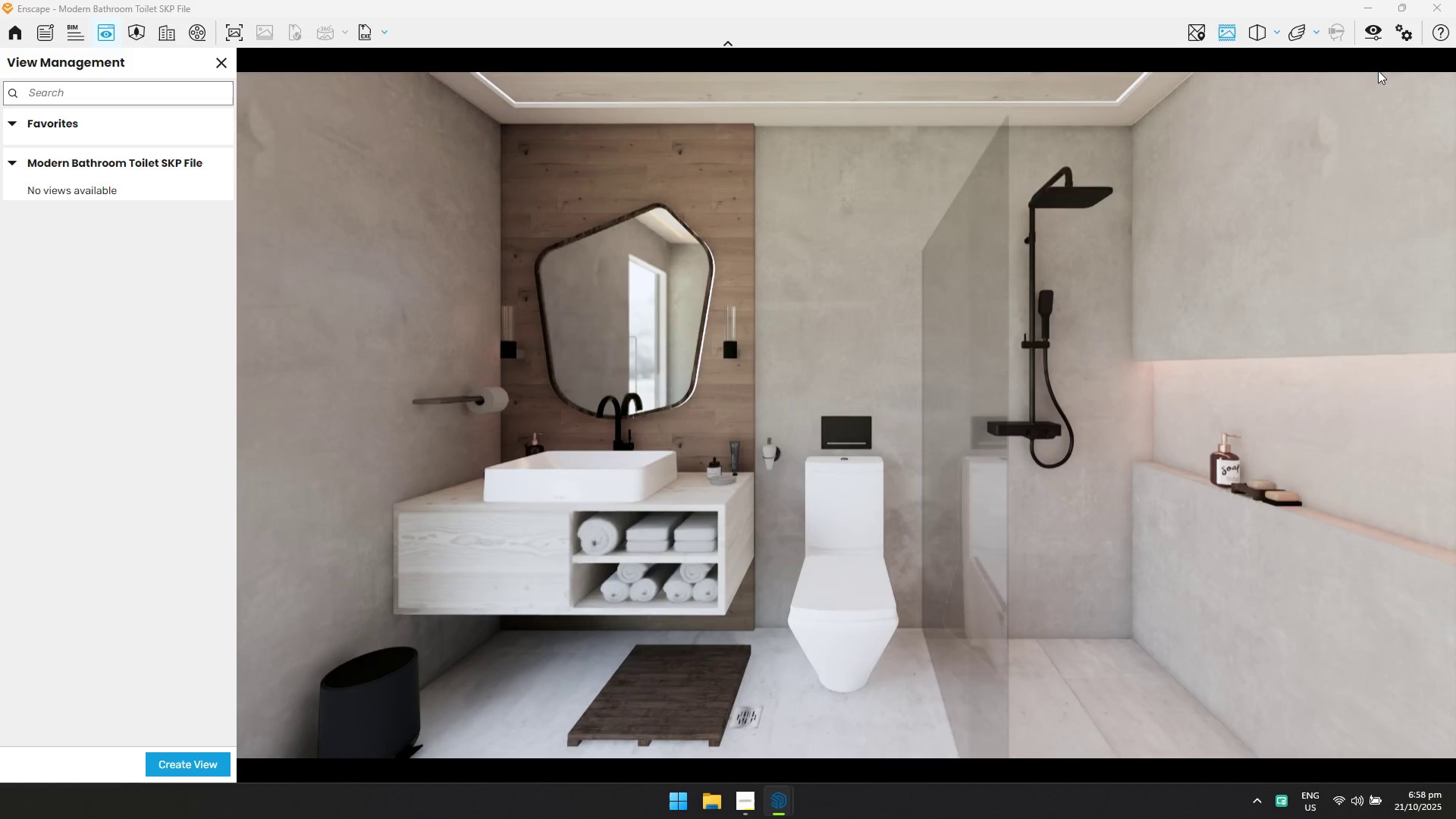 
double_click([1383, 18])
 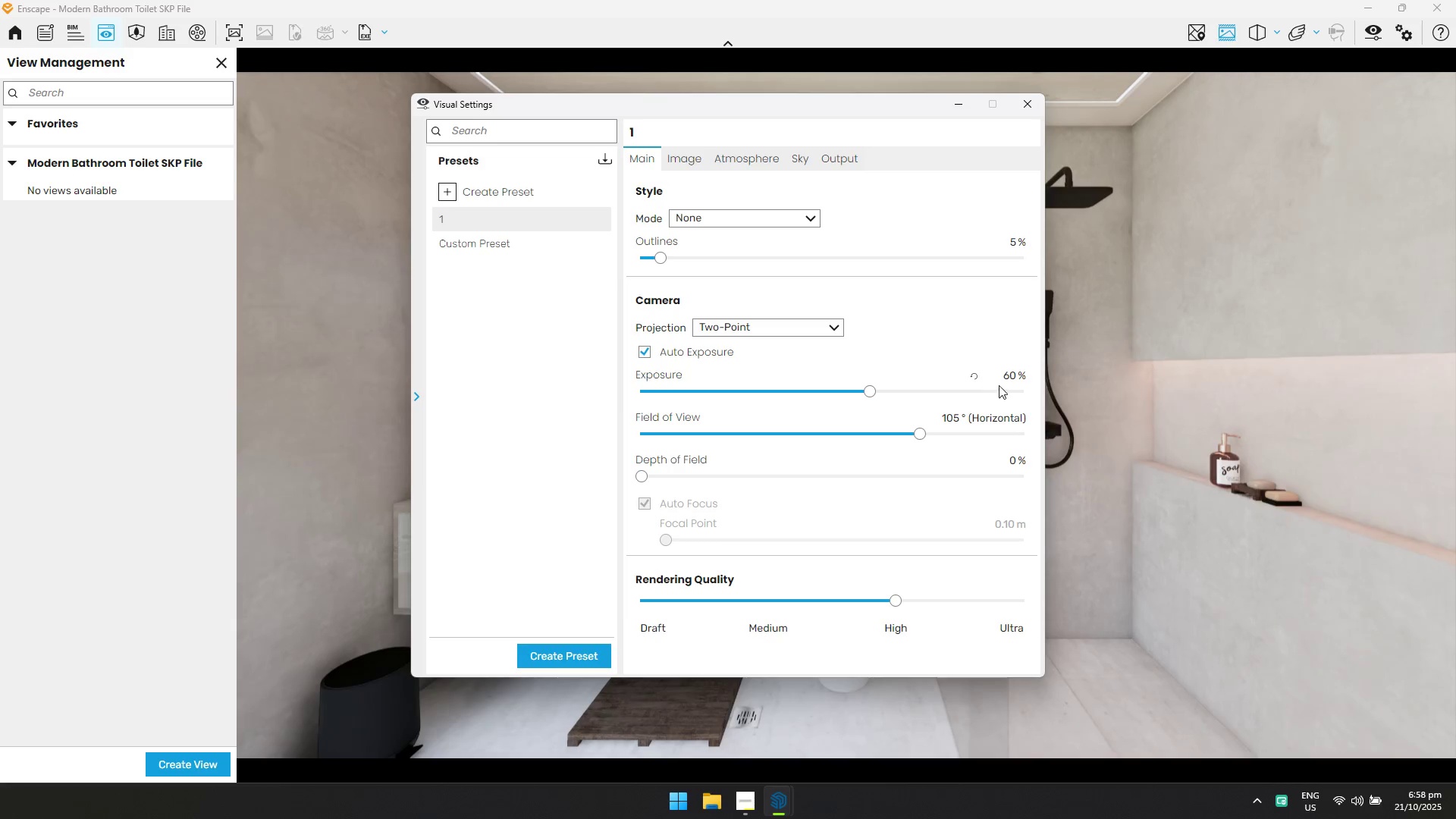 
left_click([1013, 373])
 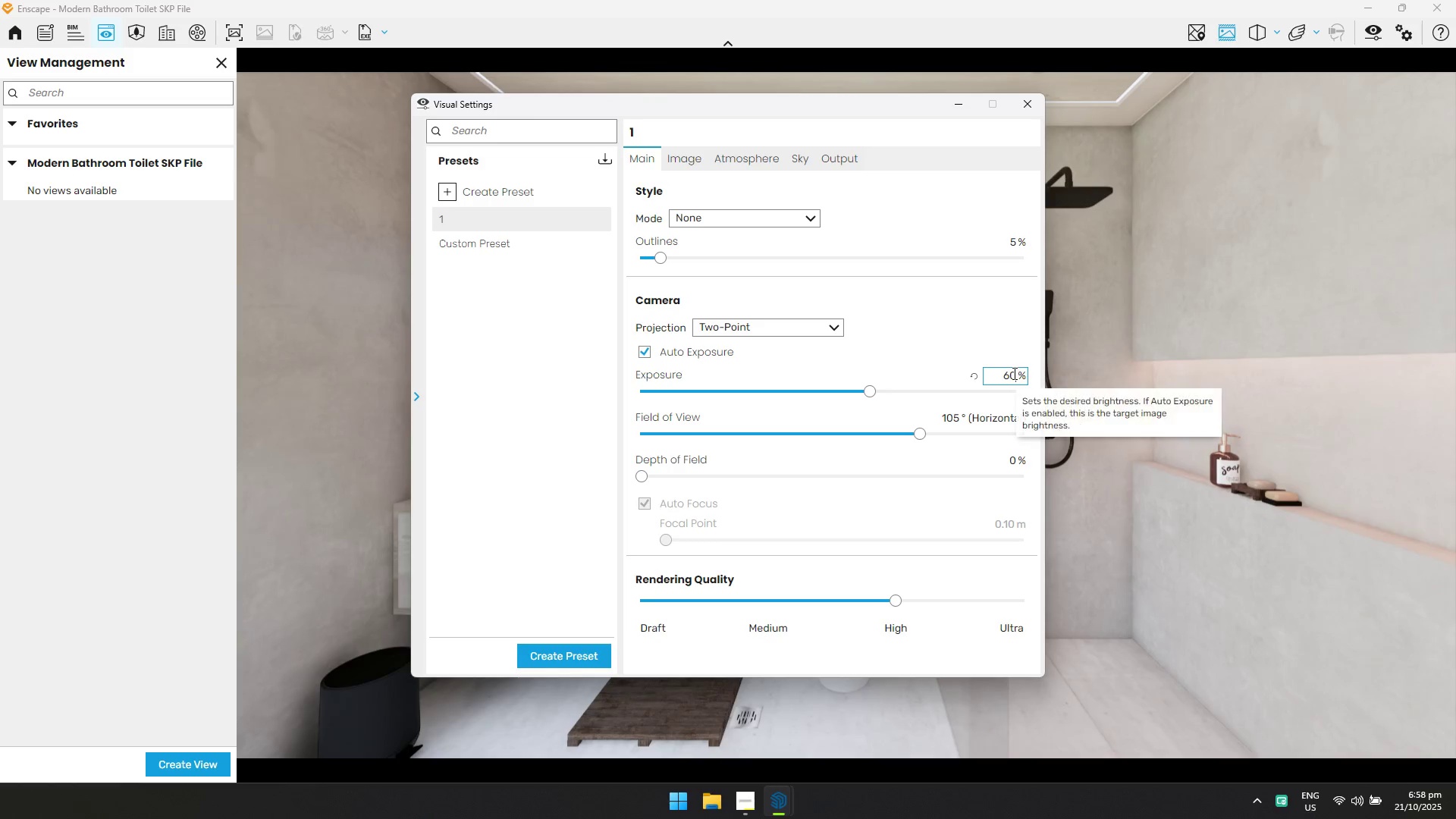 
key(Control+ControlLeft)
 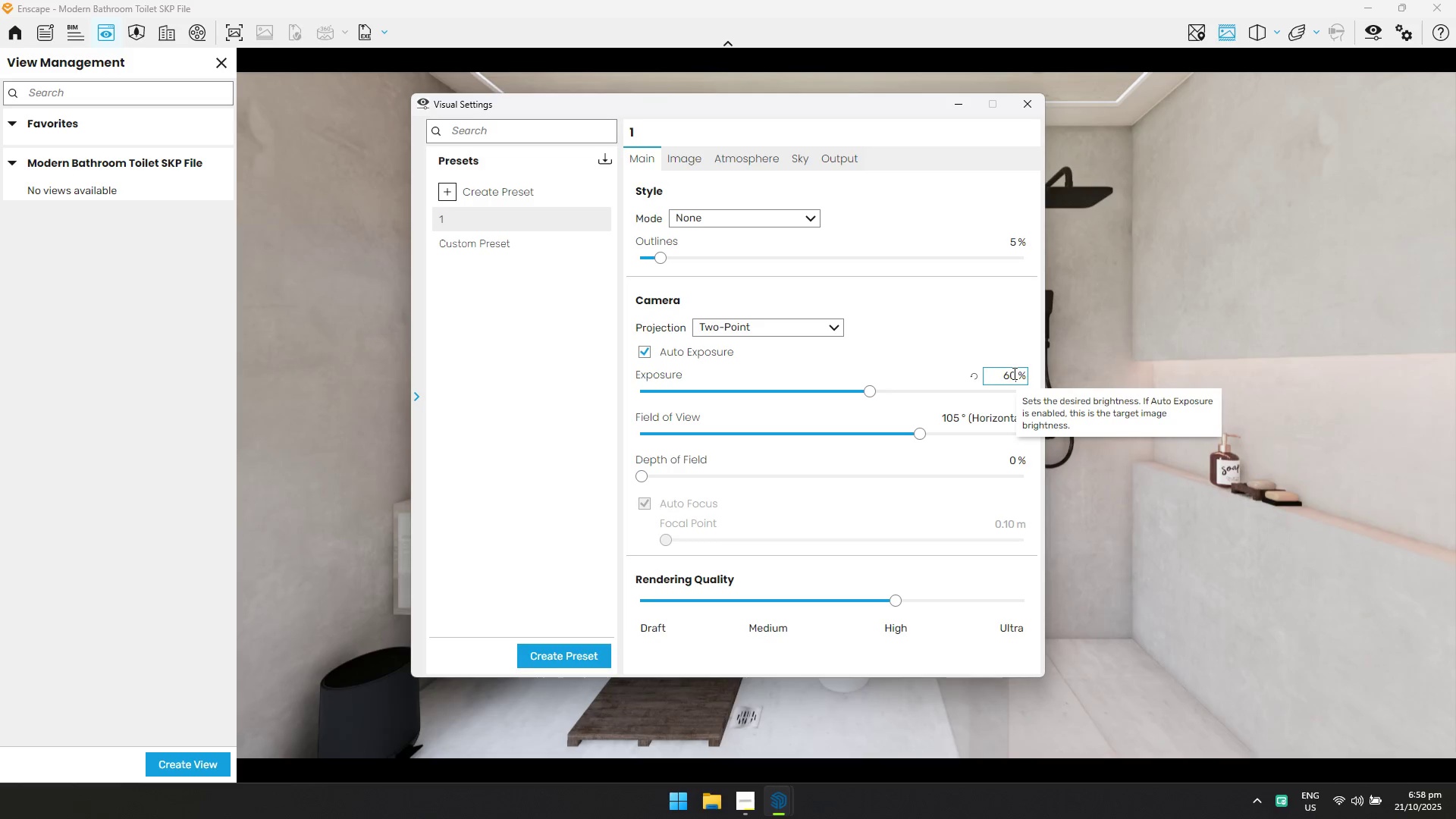 
key(Control+A)
 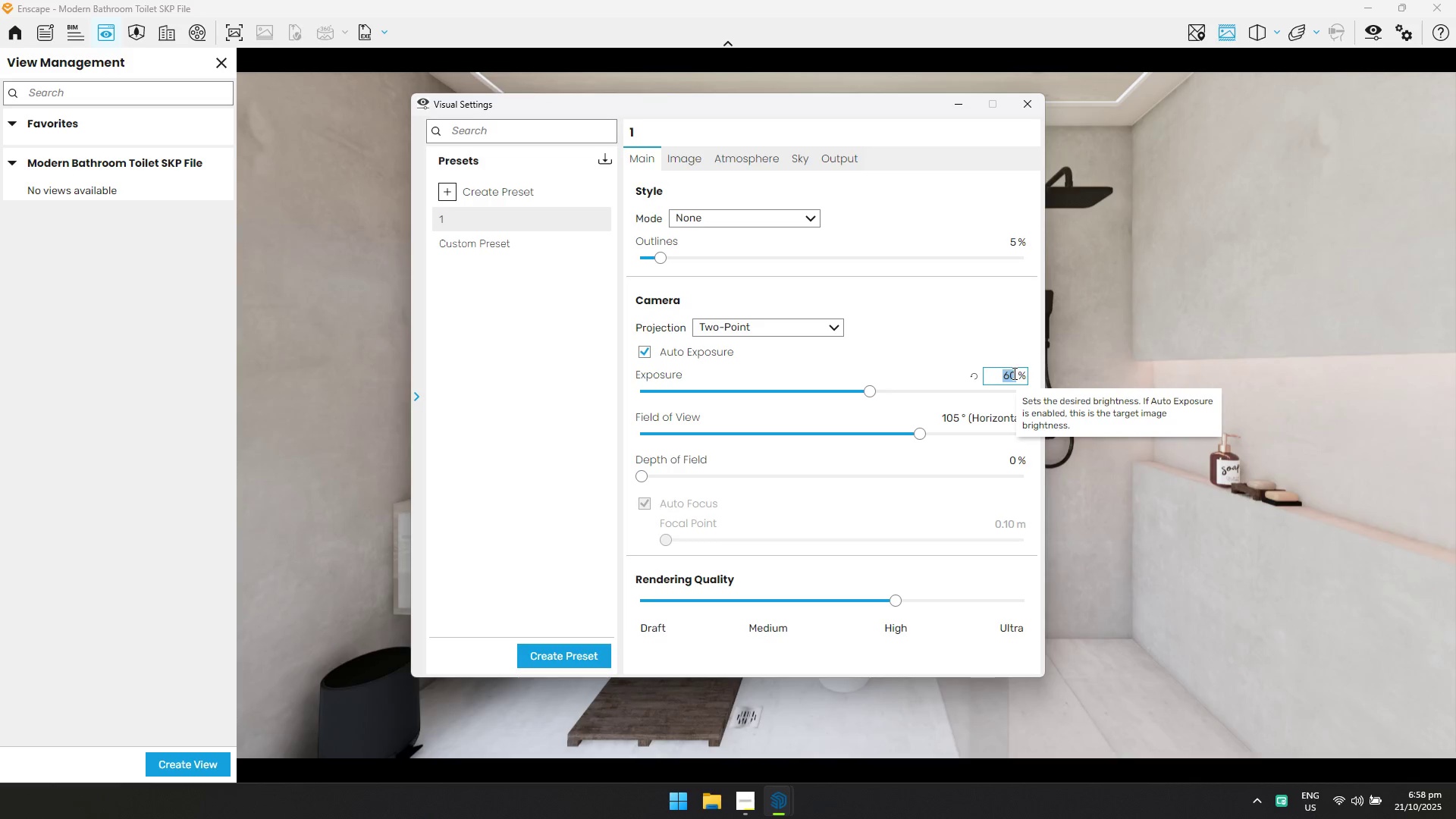 
type(65)
 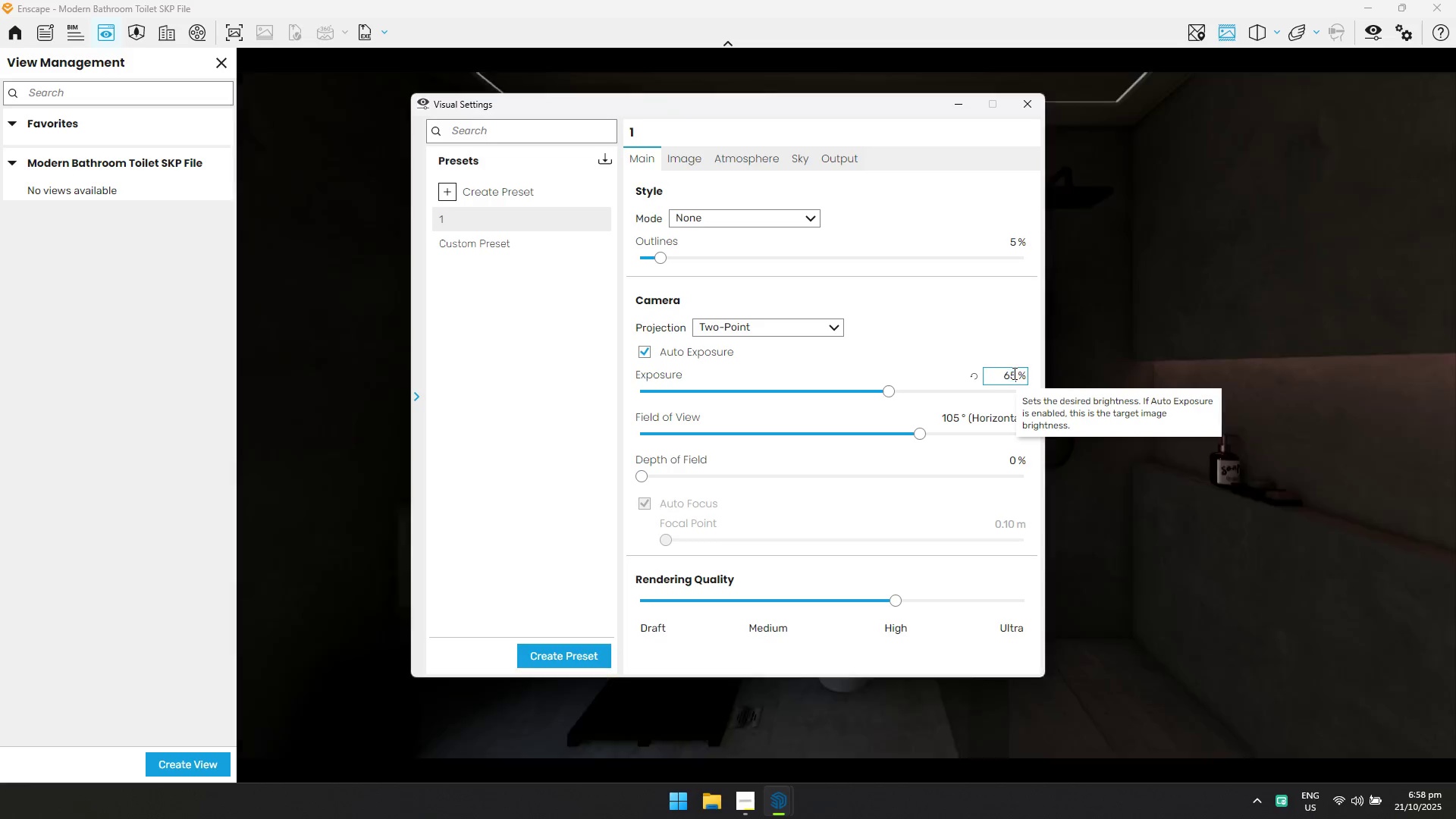 
key(Enter)
 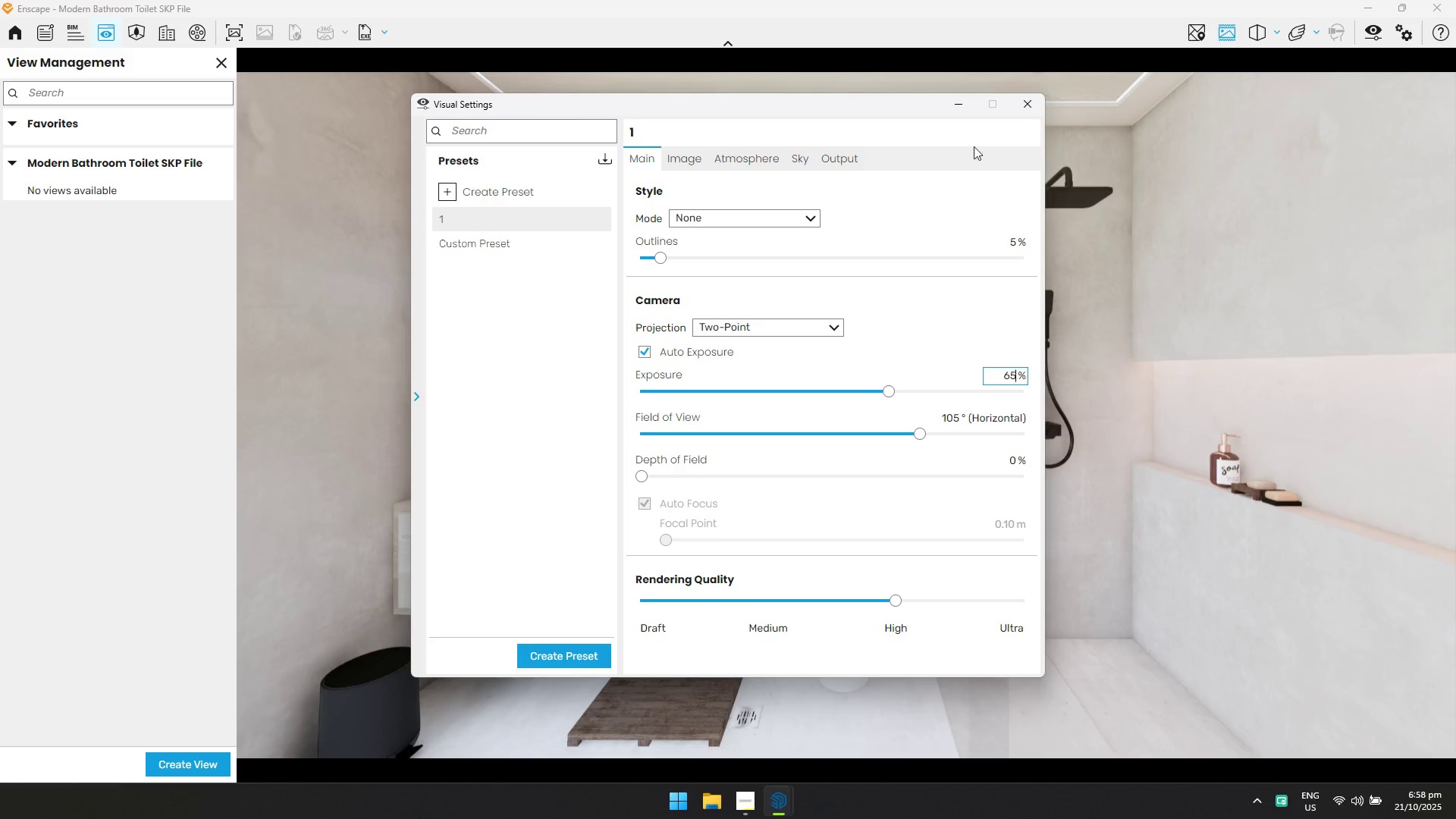 
left_click_drag(start_coordinate=[975, 285], to_coordinate=[850, 416])
 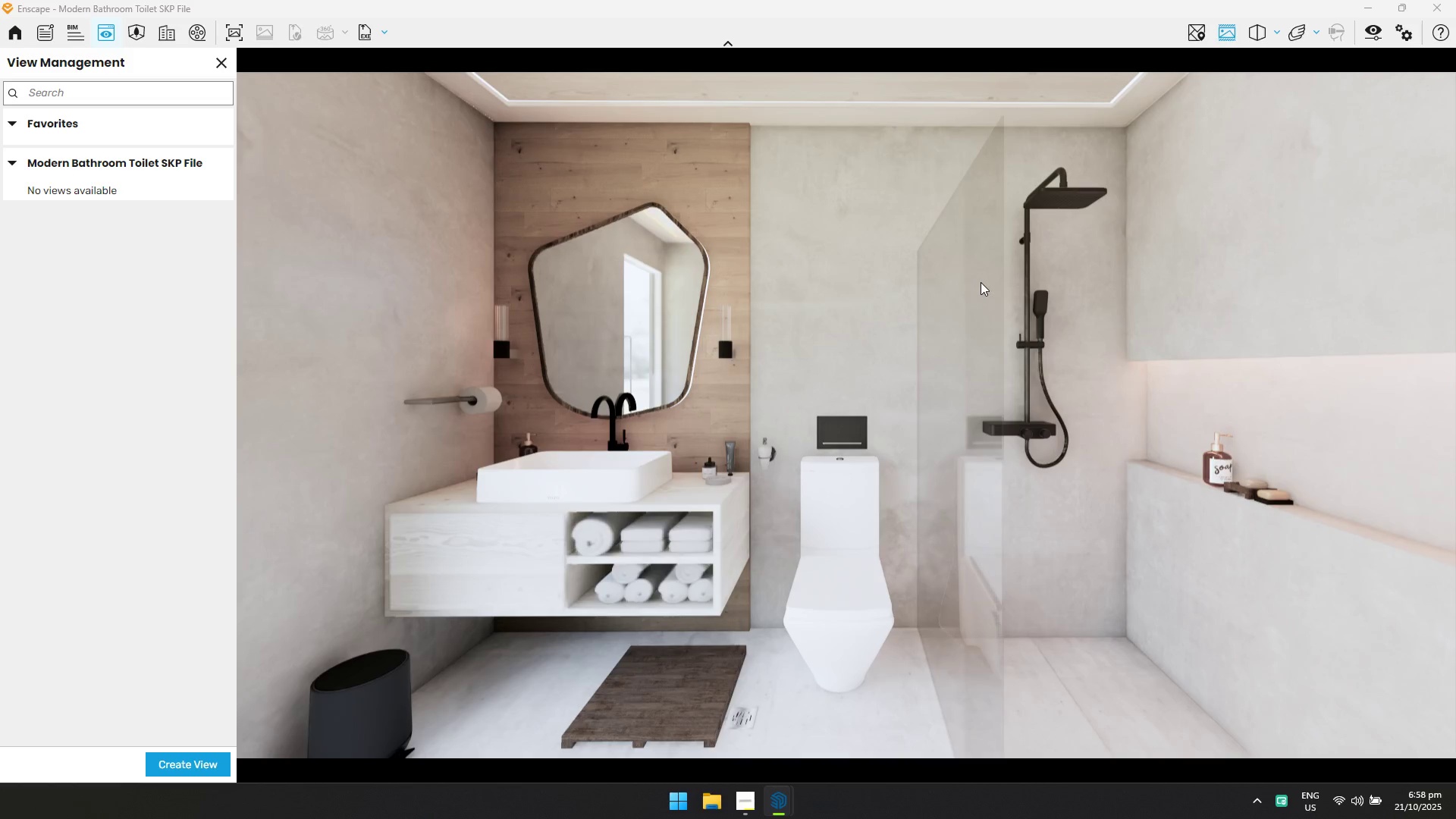 
key(Alt+Tab)
 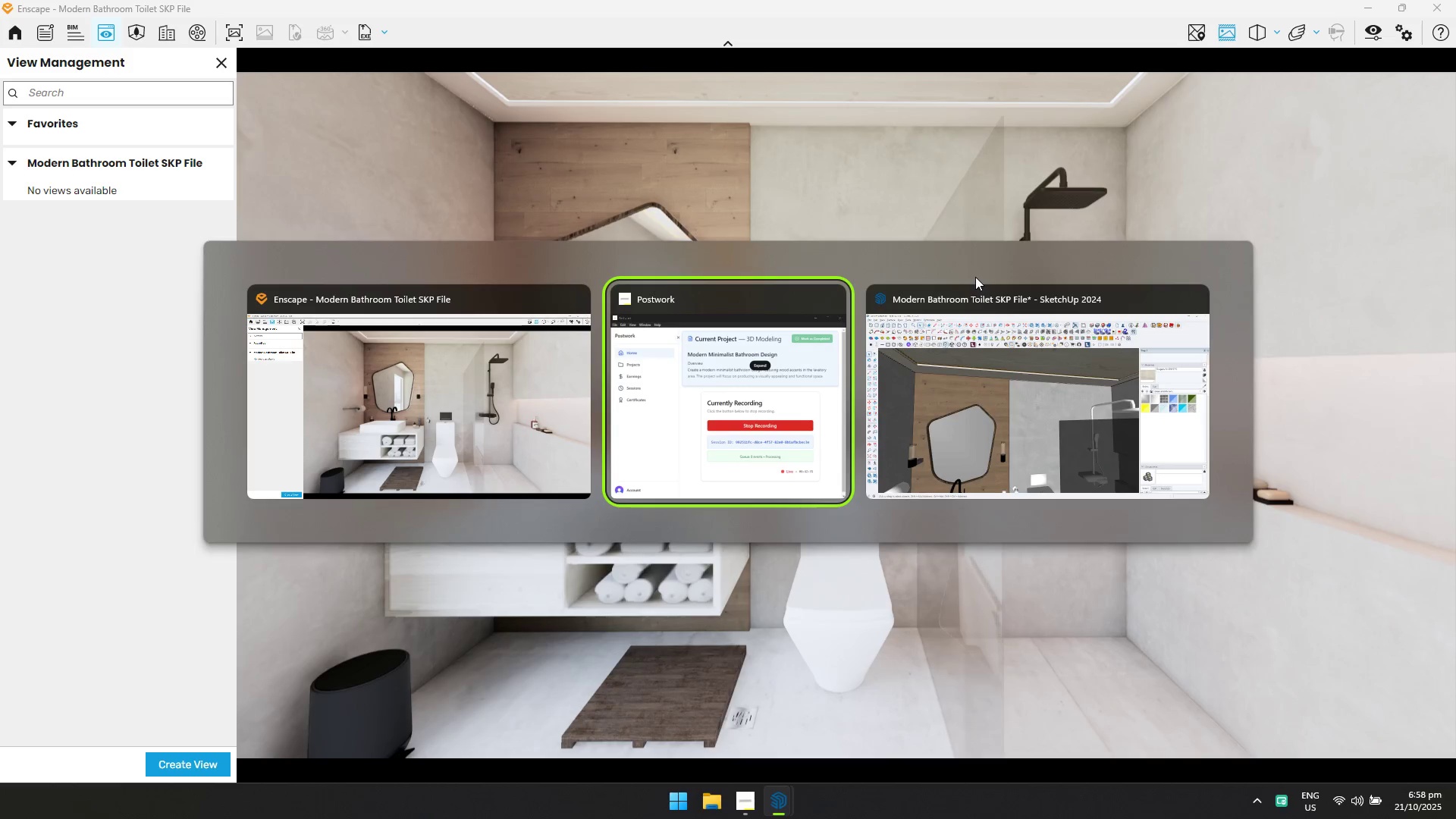 
key(Alt+Tab)
 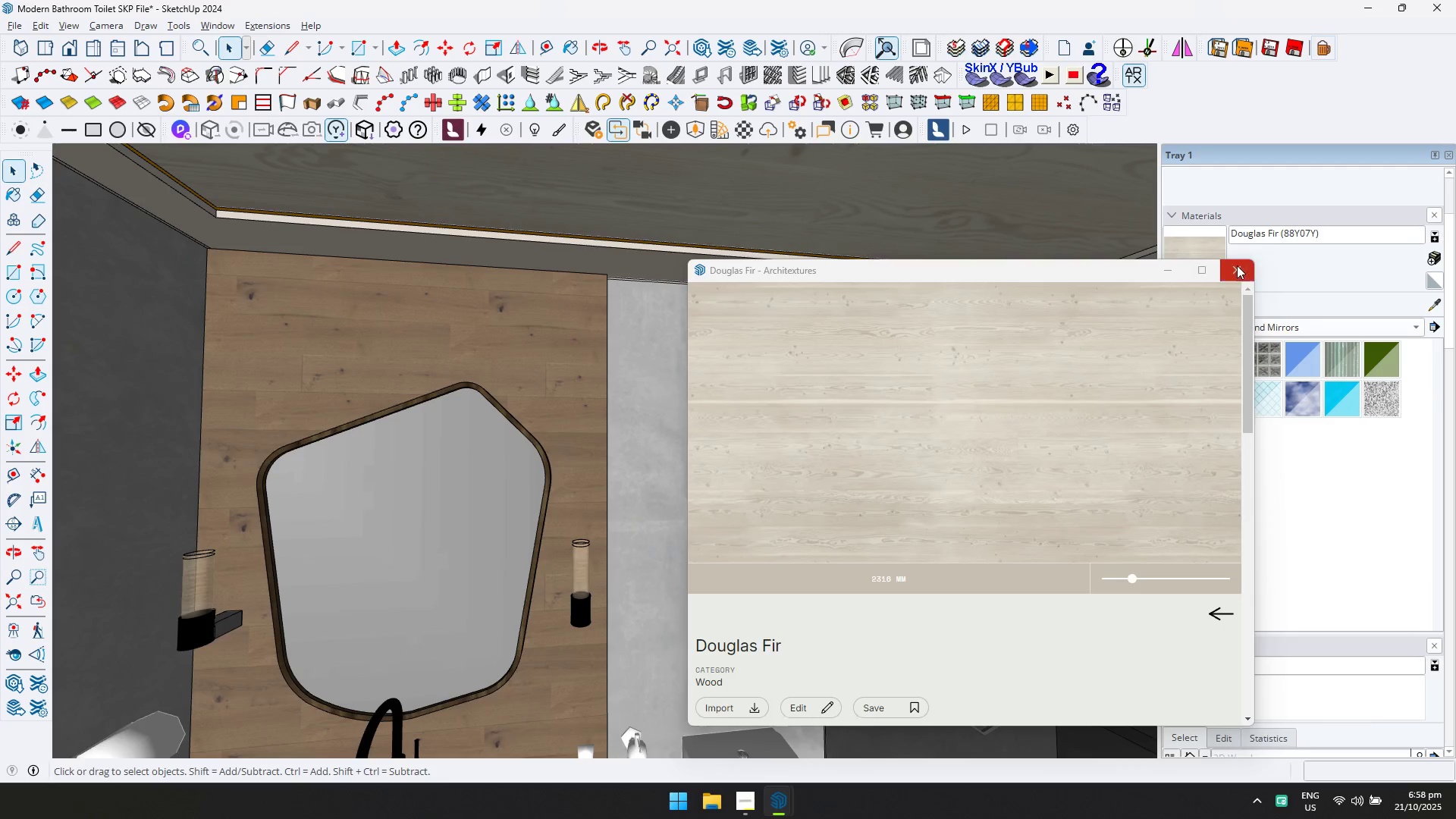 
hold_key(key=ShiftLeft, duration=0.63)
 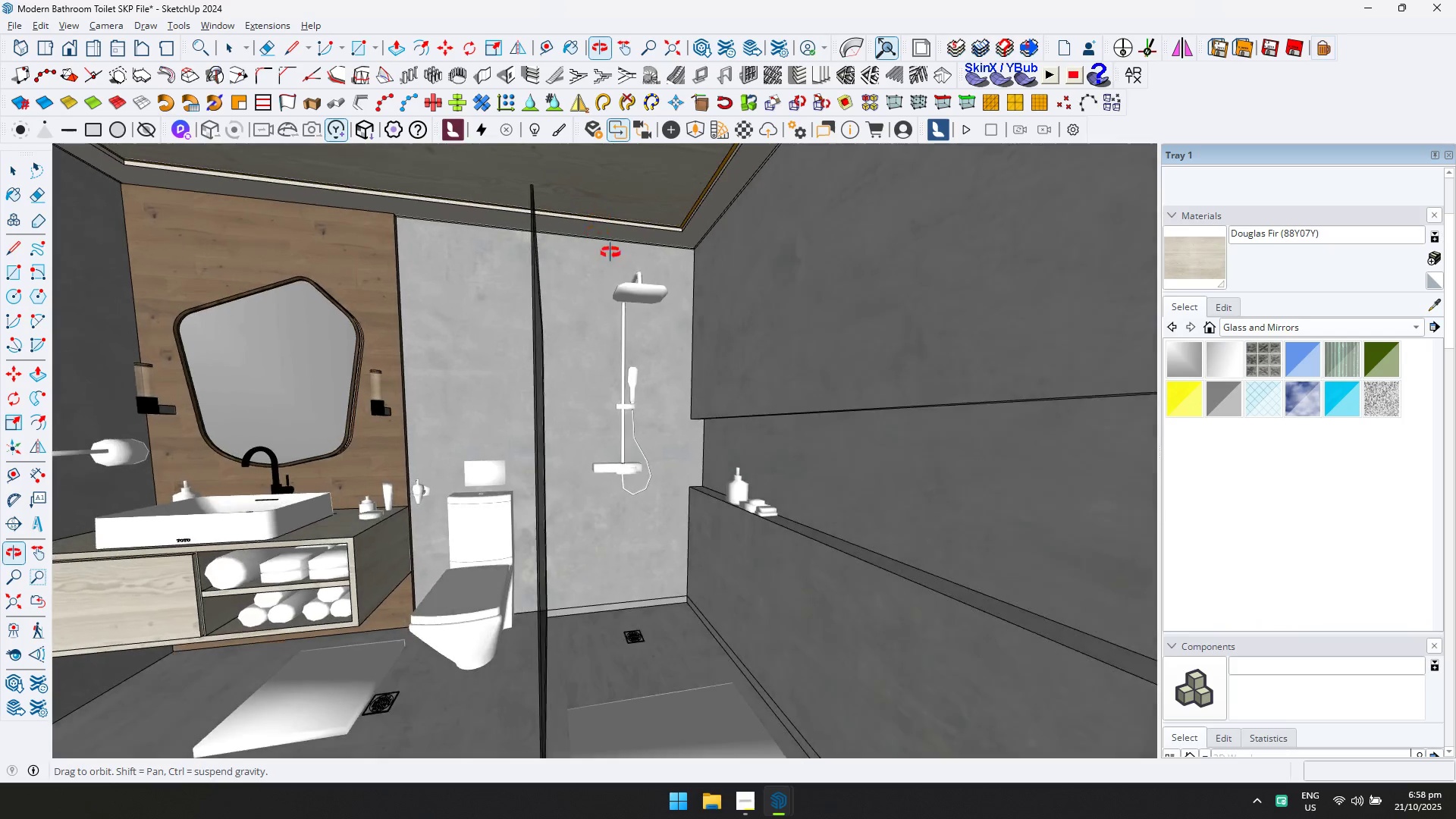 
key(Escape)
 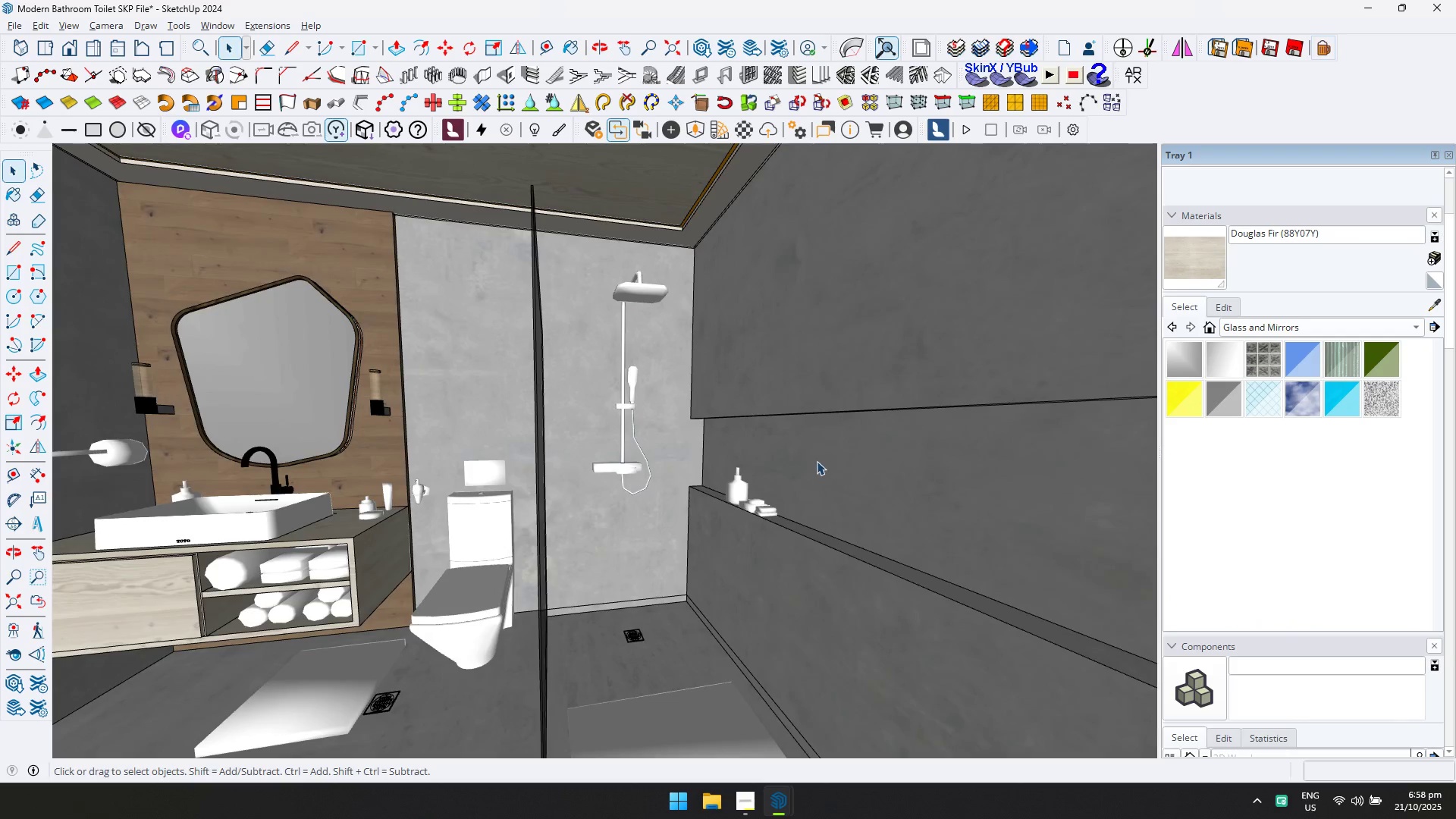 
double_click([817, 461])
 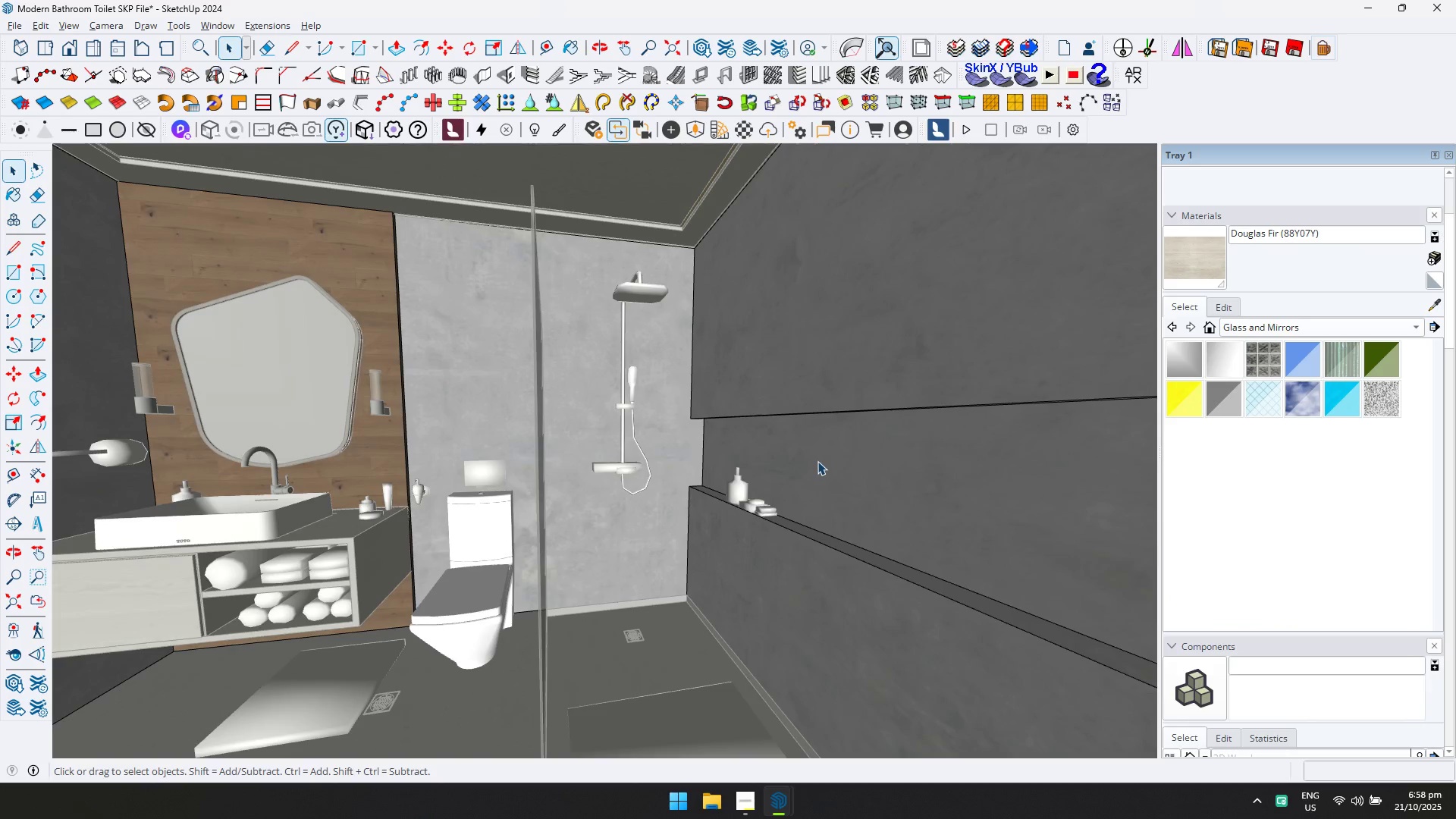 
triple_click([817, 461])
 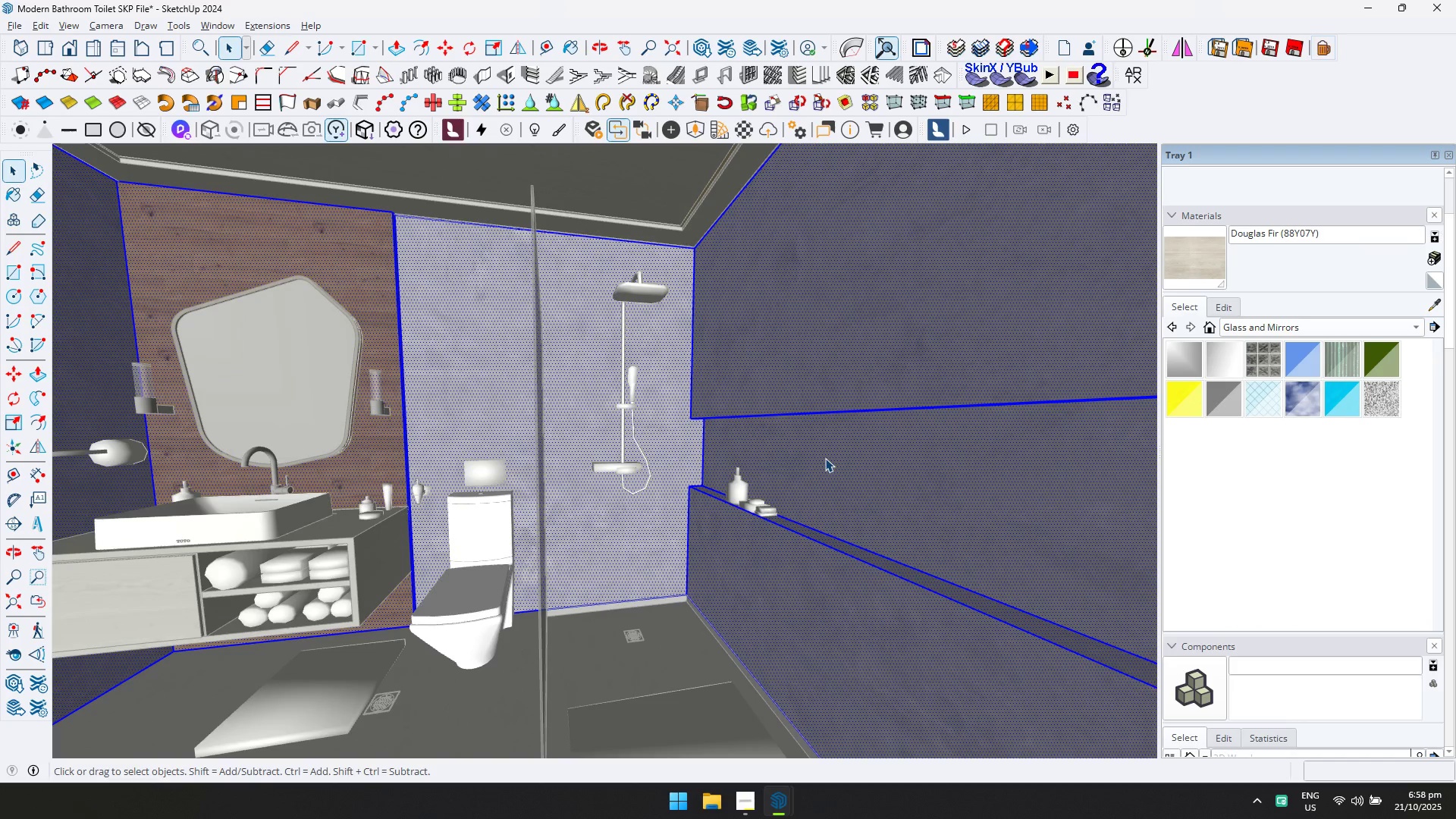 
left_click([825, 458])
 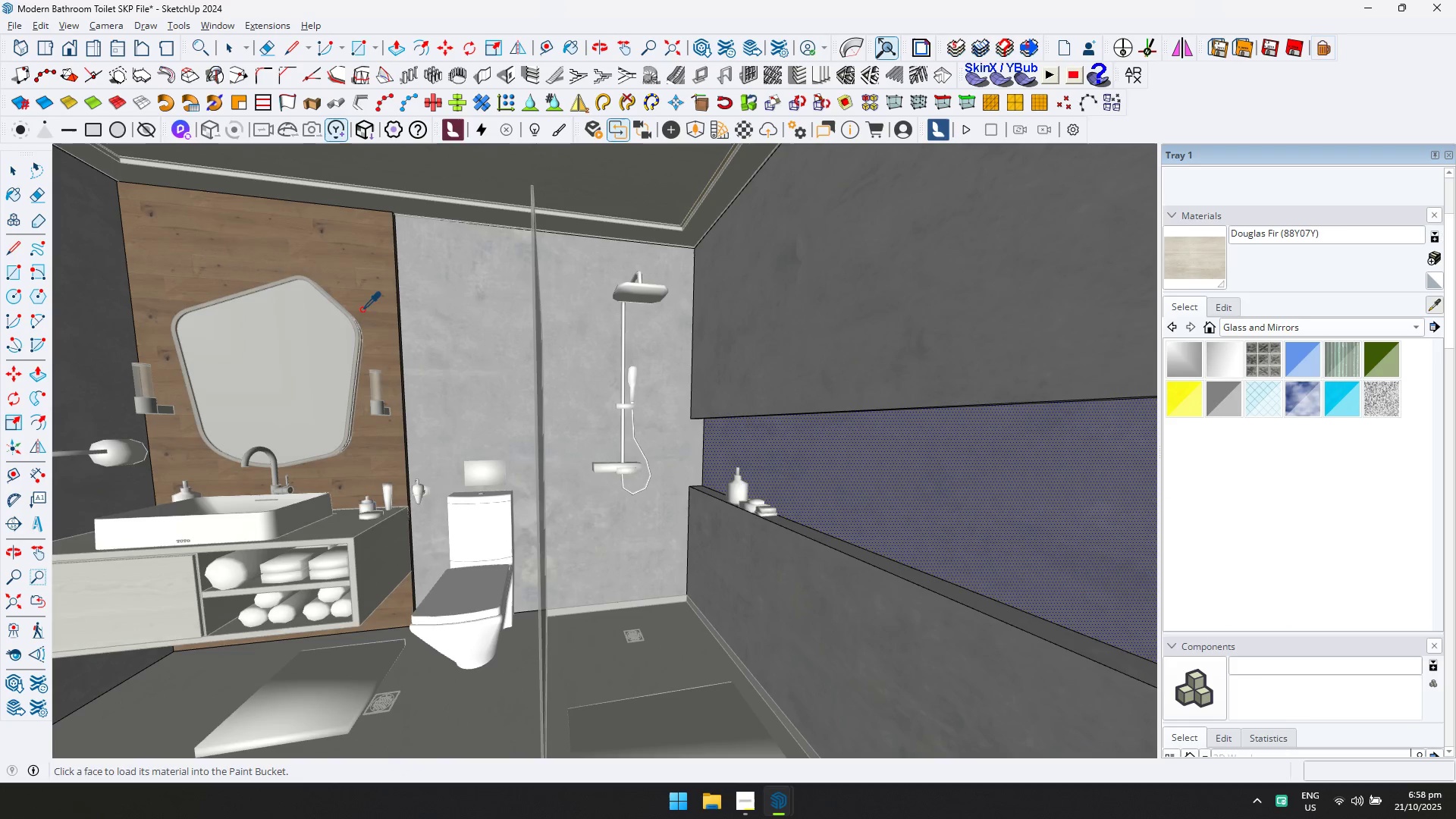 
double_click([868, 450])
 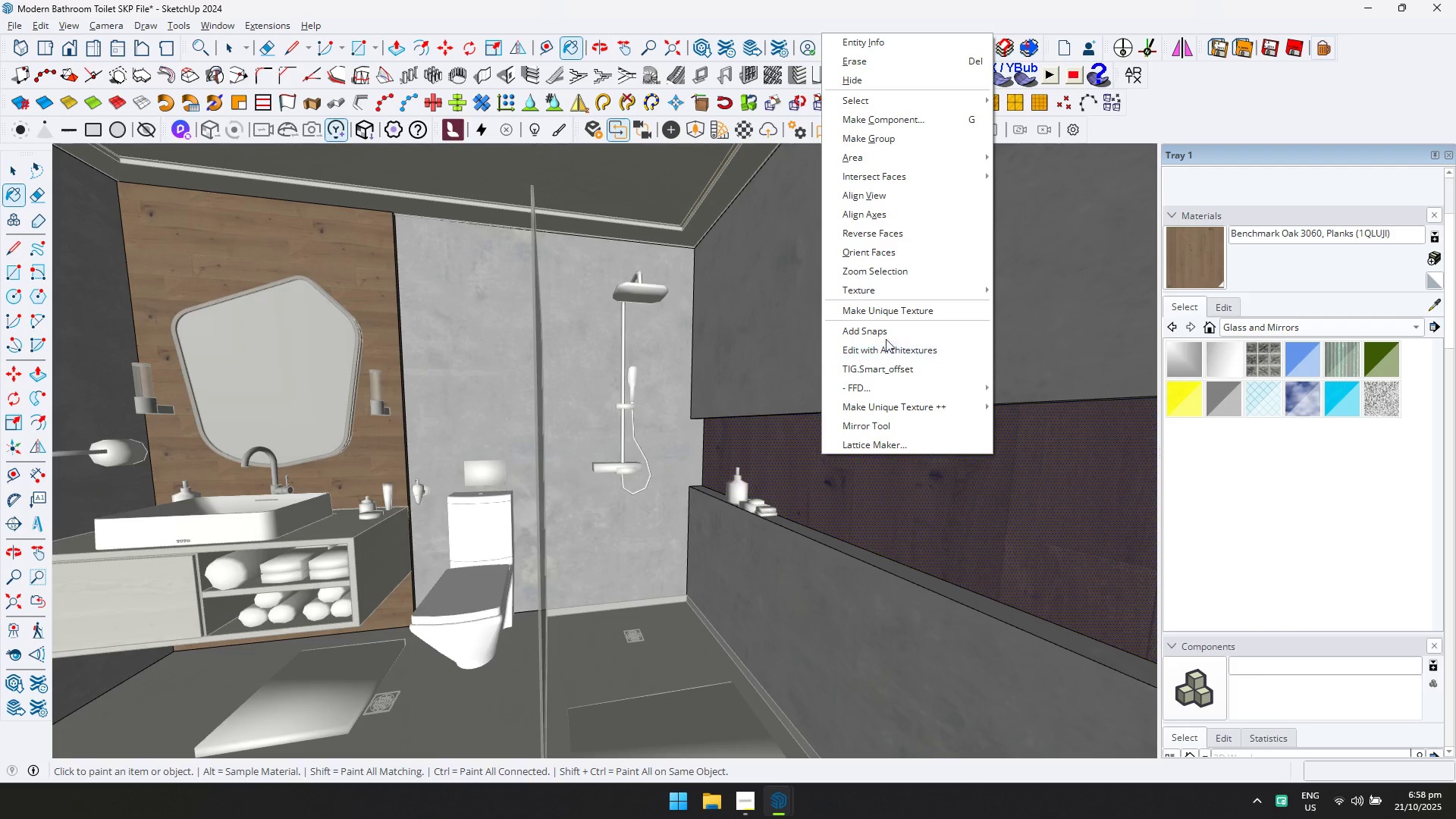 
double_click([883, 294])
 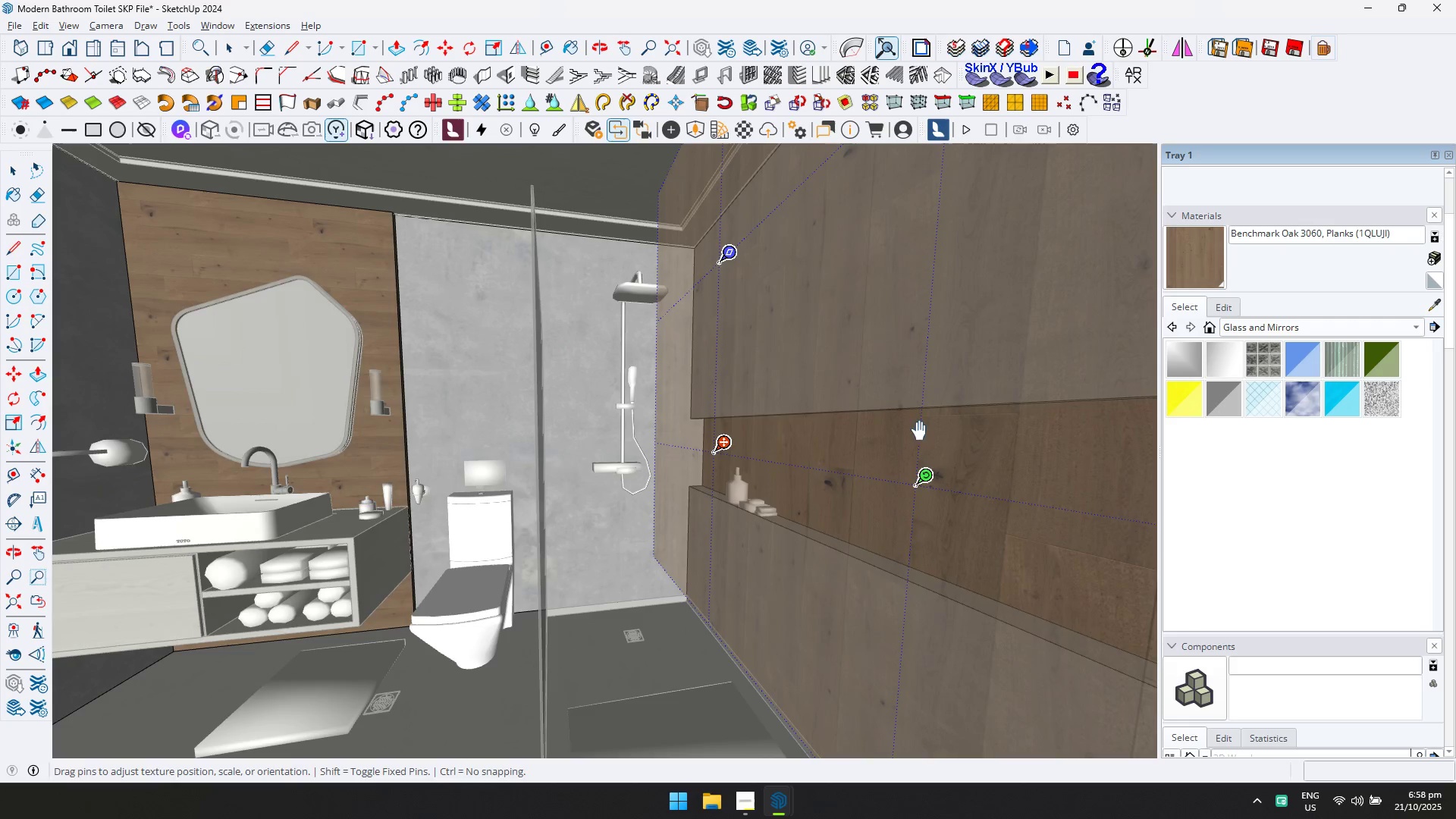 
left_click_drag(start_coordinate=[924, 480], to_coordinate=[912, 428])
 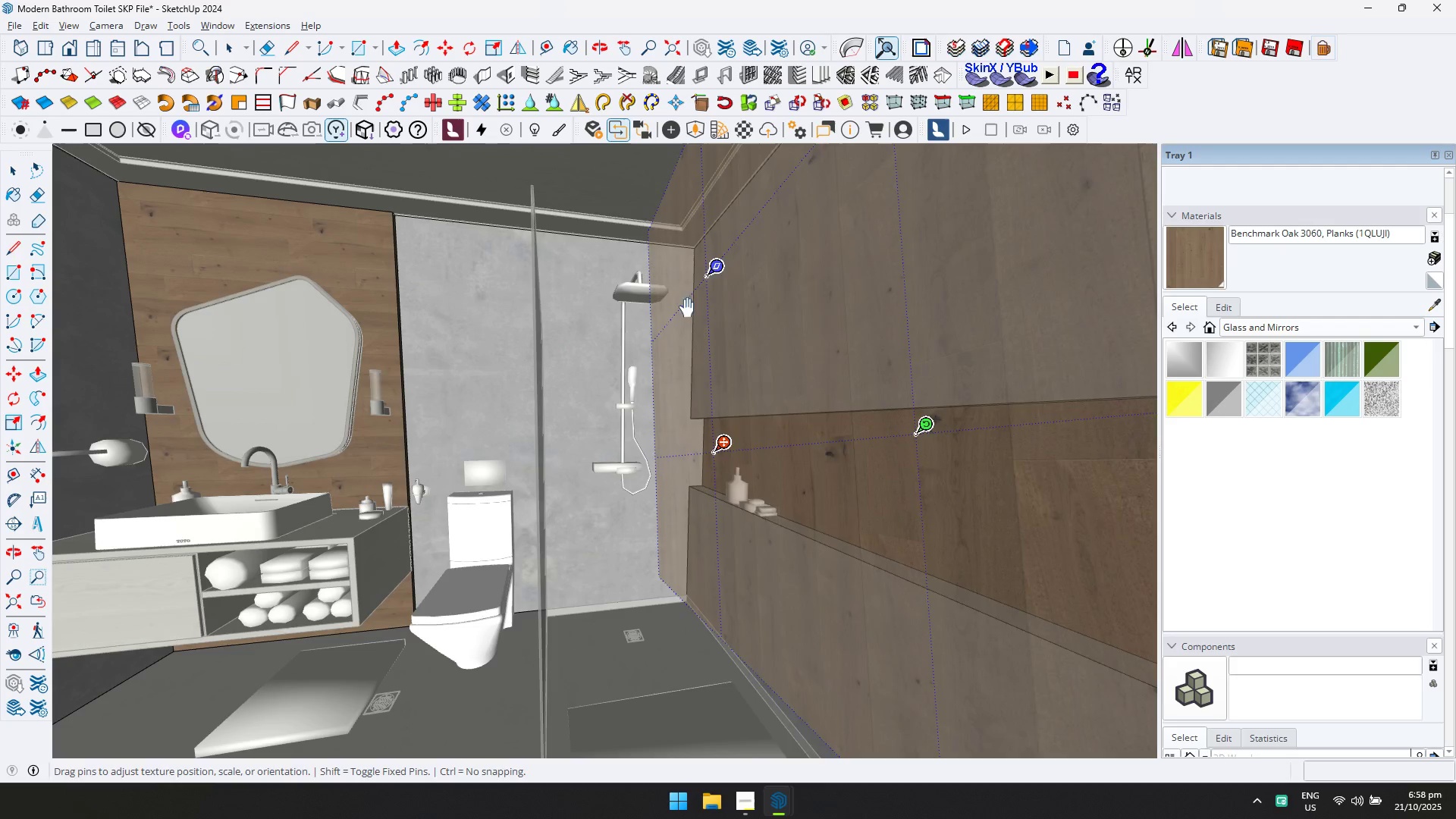 
left_click_drag(start_coordinate=[687, 341], to_coordinate=[803, 410])
 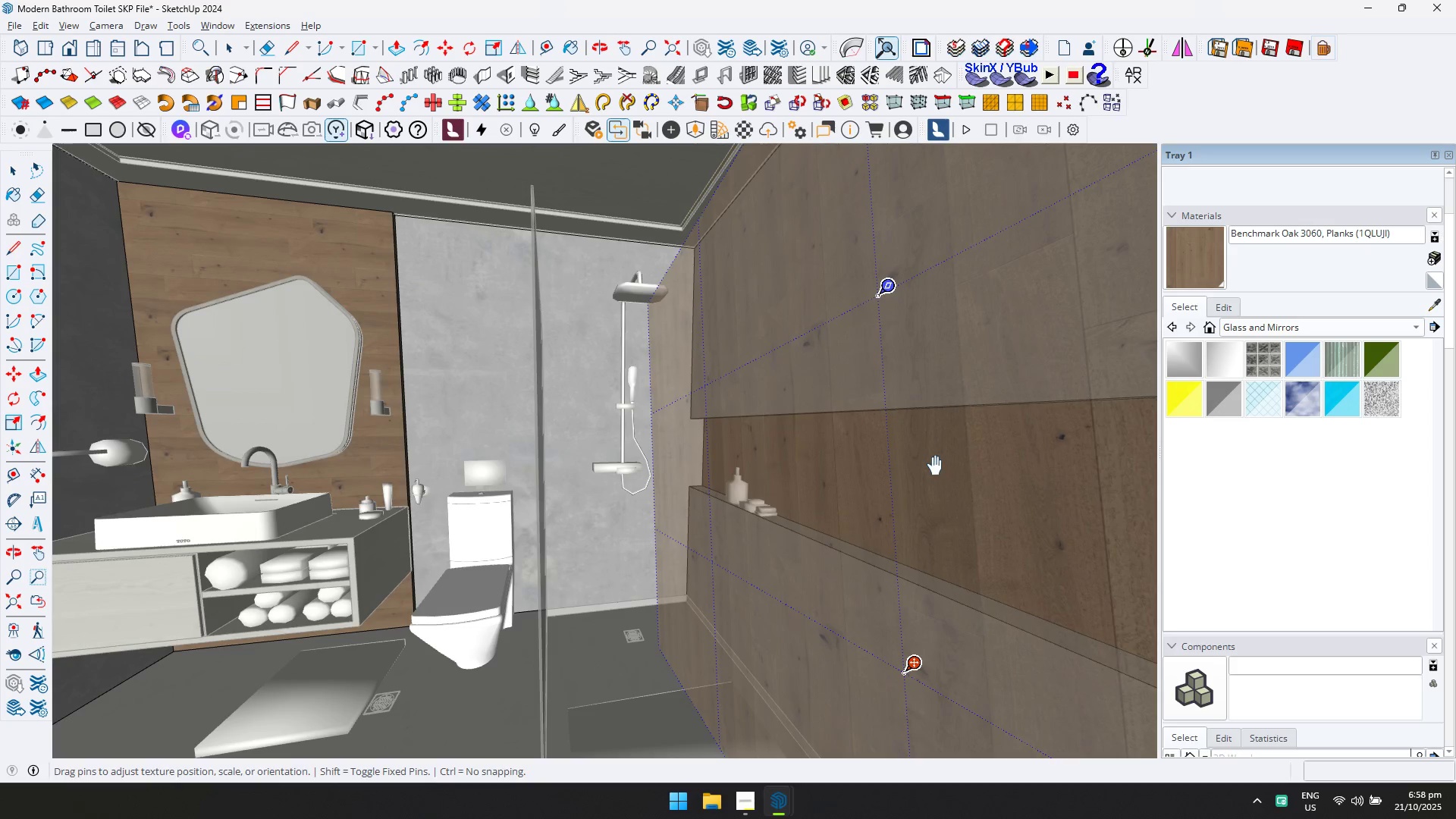 
key(Control+ControlLeft)
 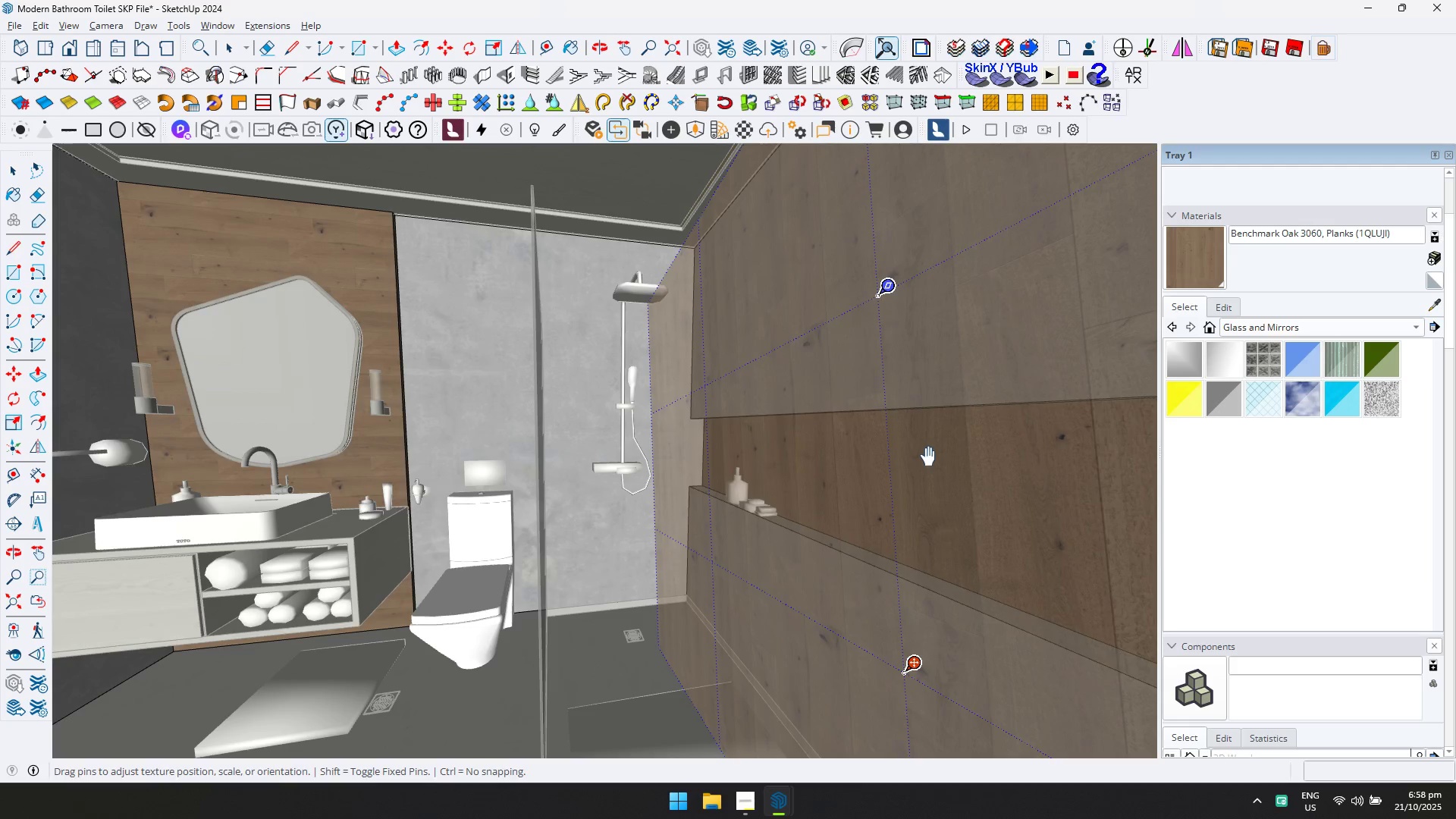 
key(Control+Z)
 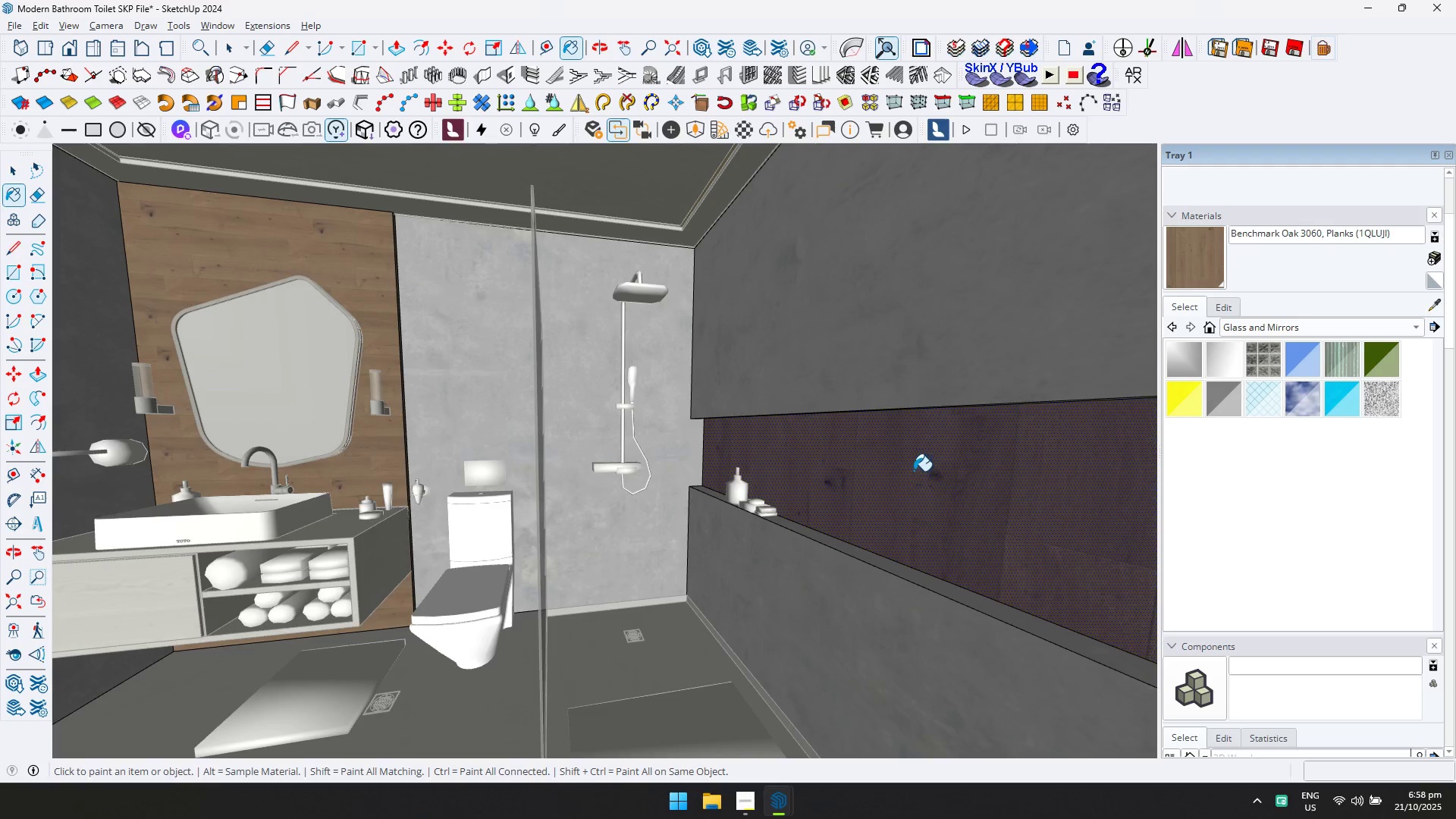 
right_click([912, 469])
 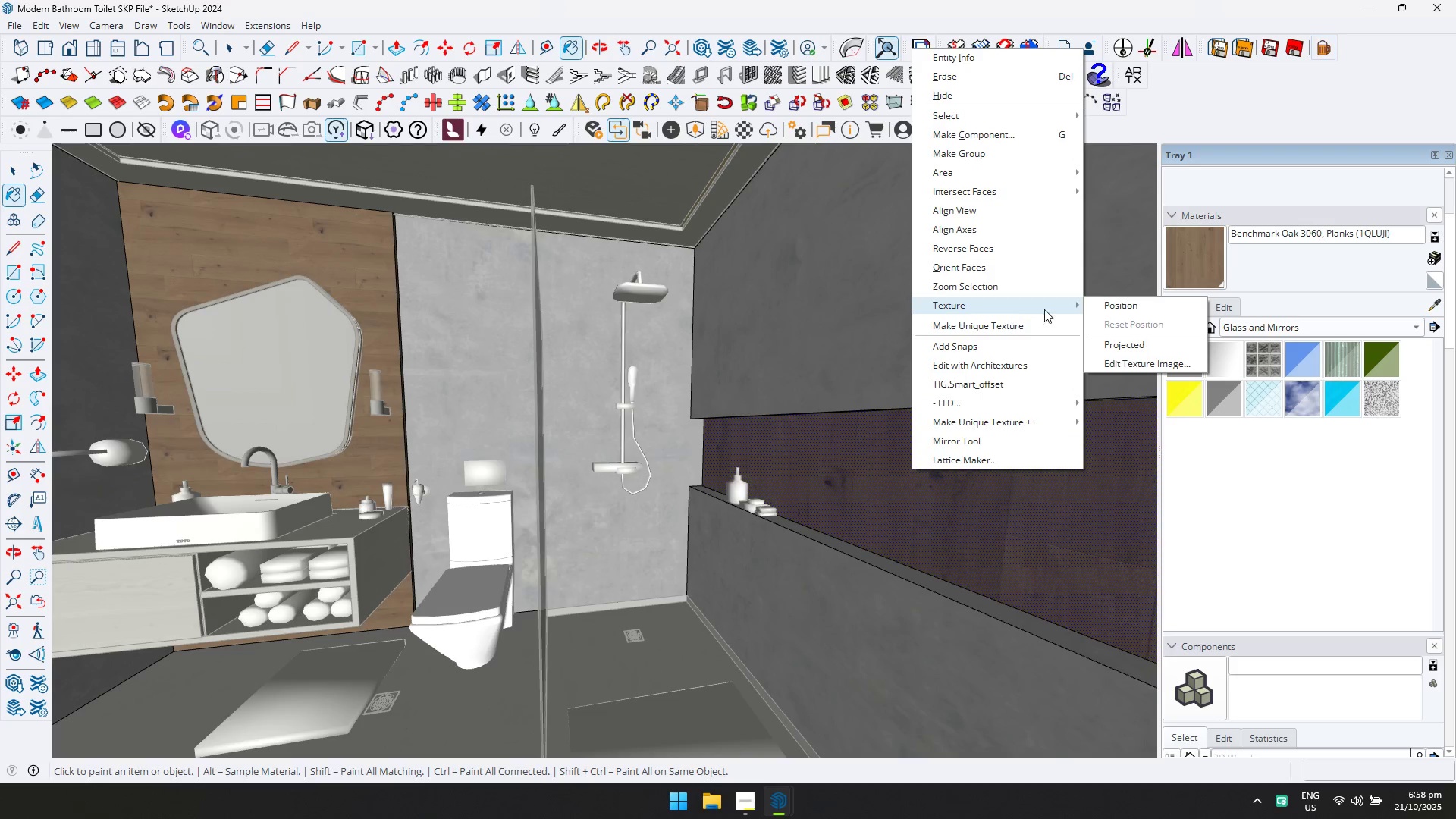 
double_click([1112, 307])
 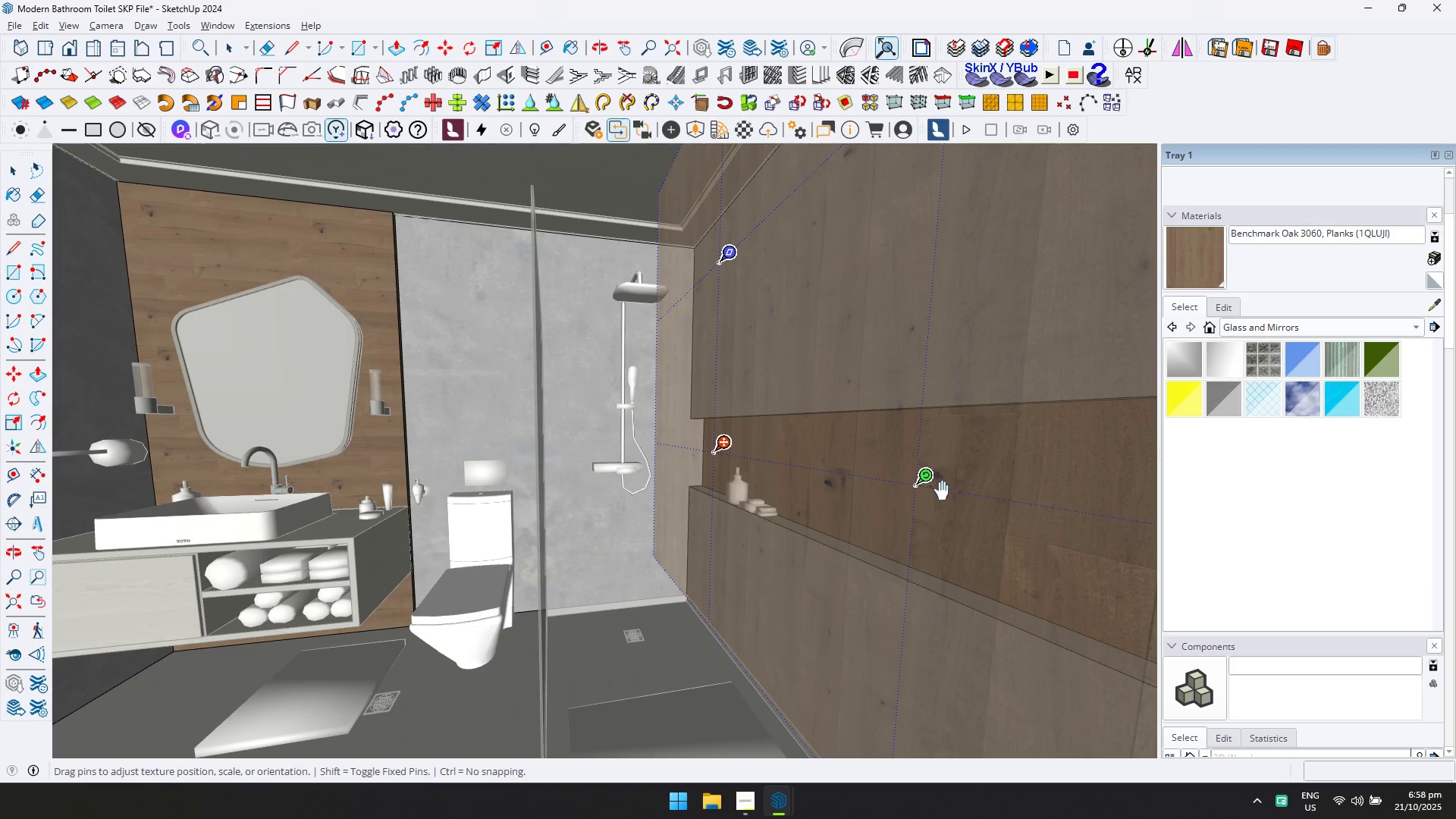 
left_click_drag(start_coordinate=[927, 485], to_coordinate=[727, 376])
 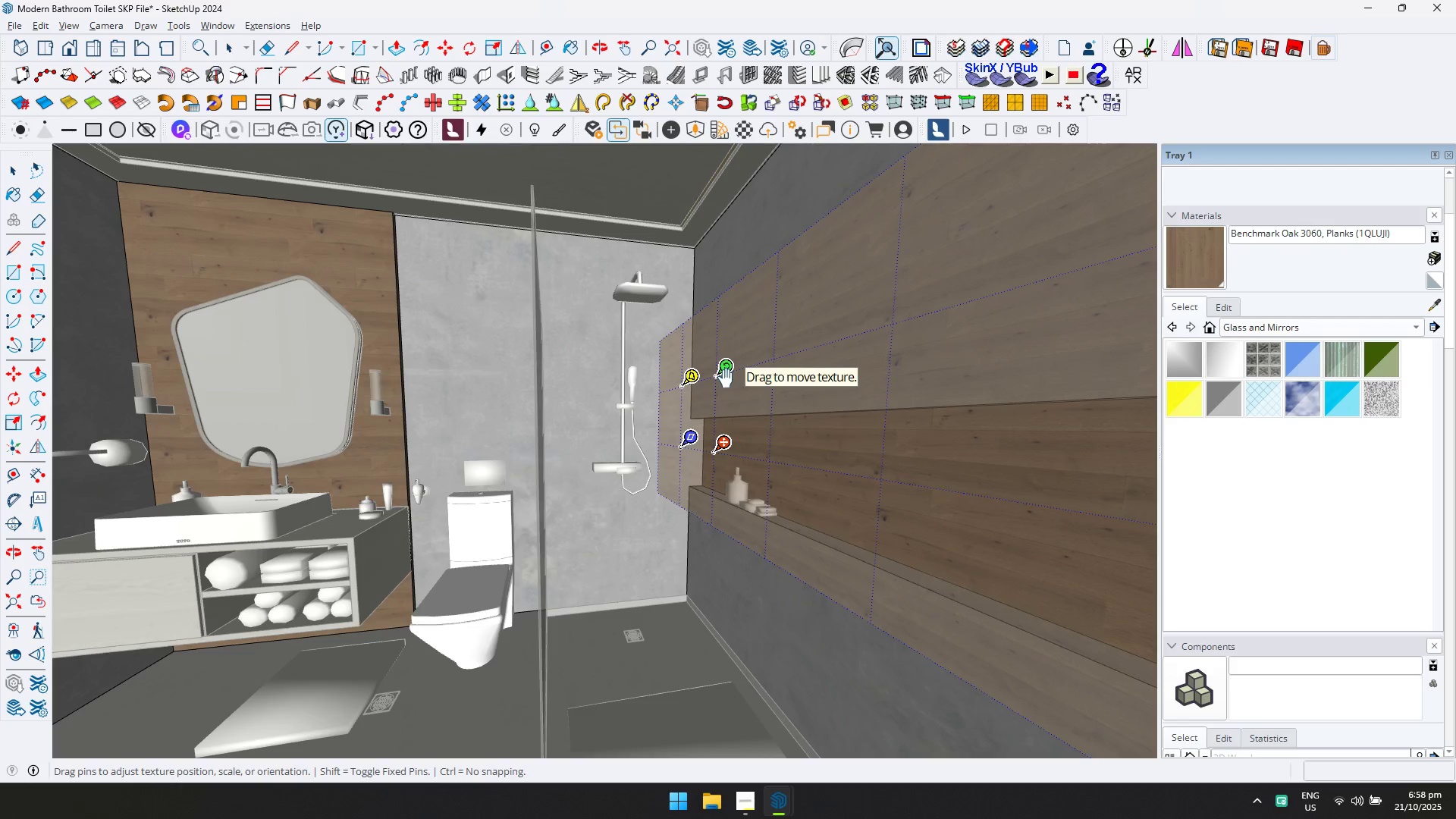 
key(Enter)
 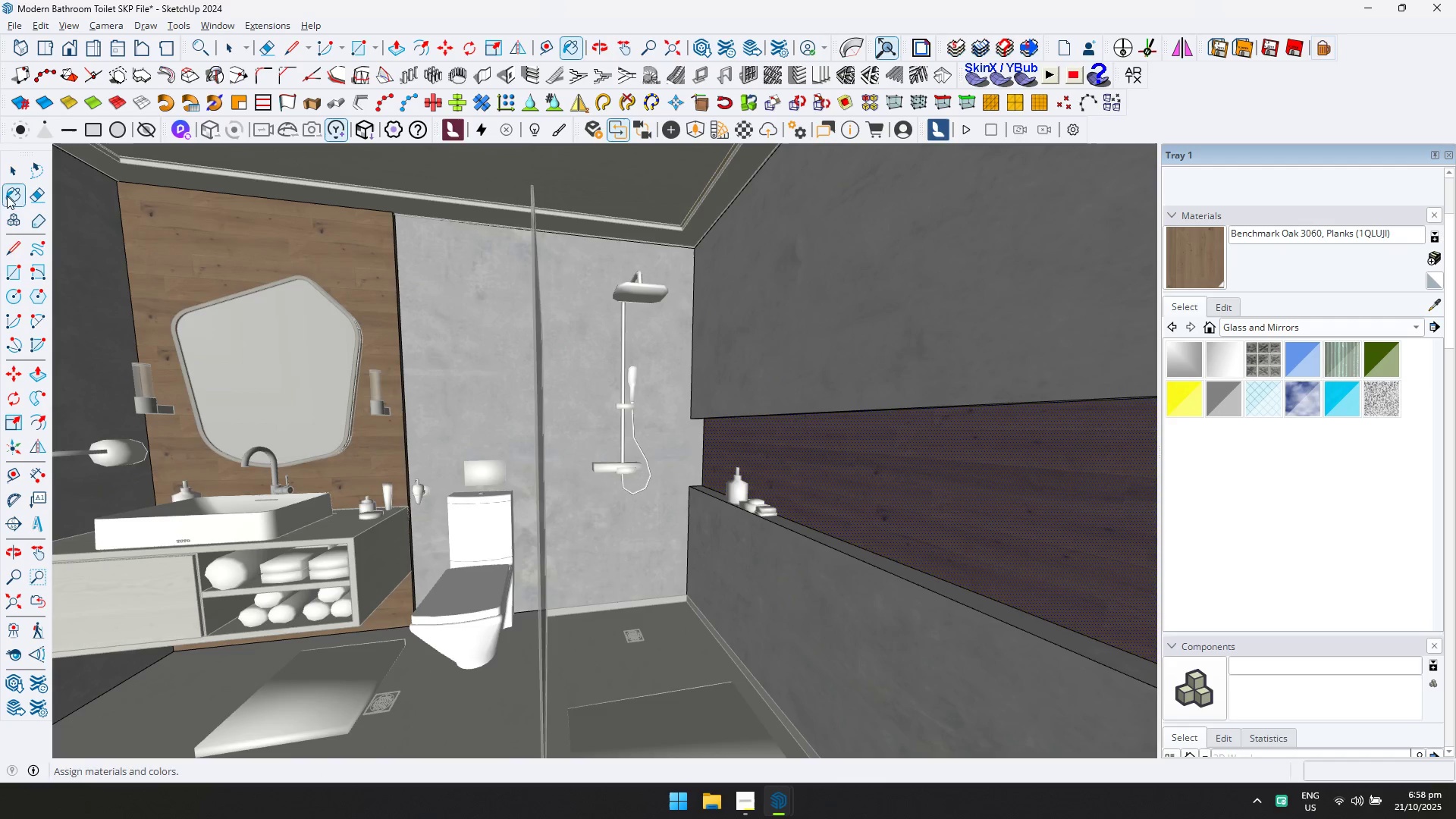 
left_click([14, 168])
 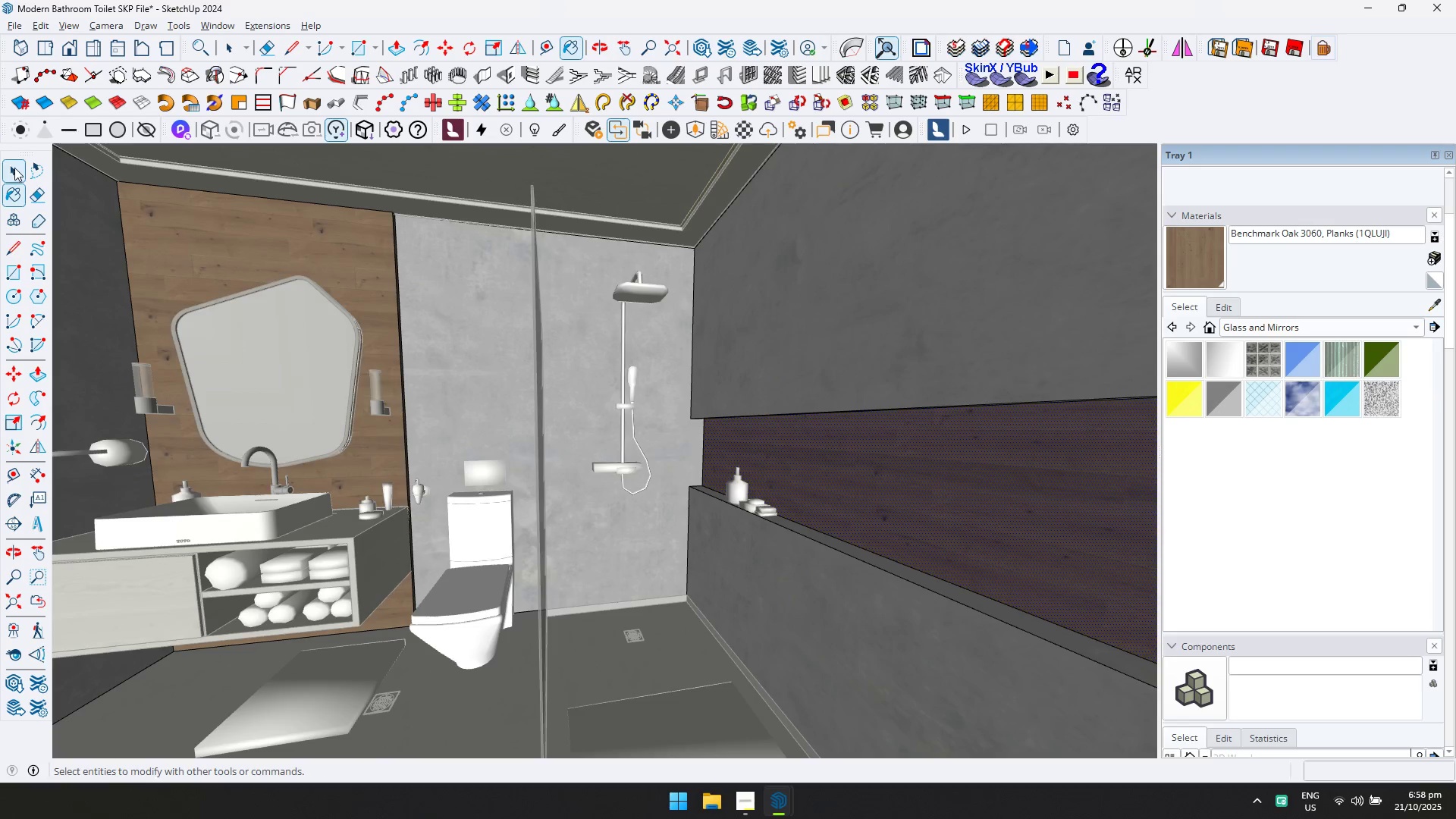 
key(Escape)
 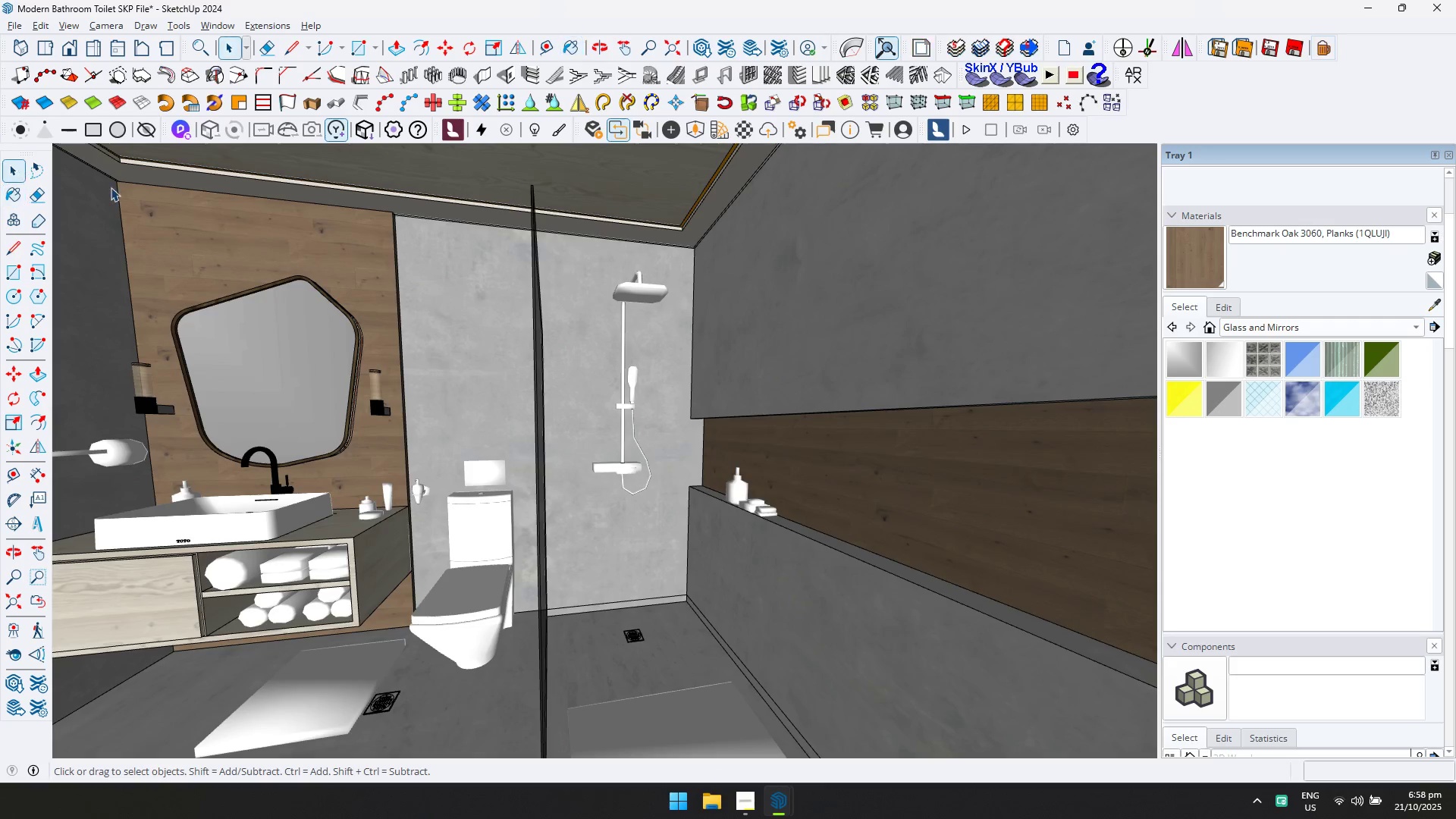 
key(Alt+AltLeft)
 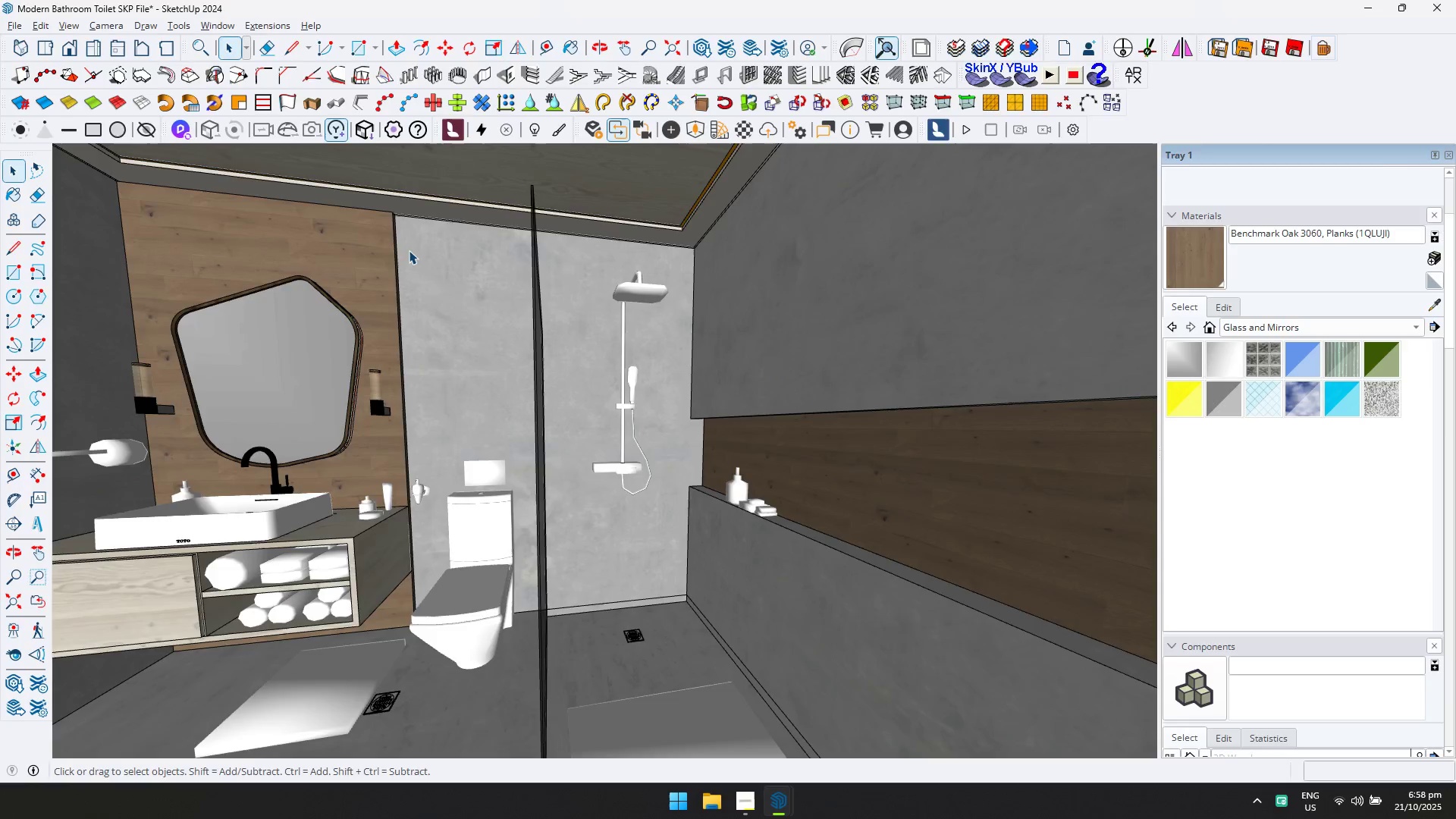 
key(Alt+Tab)
 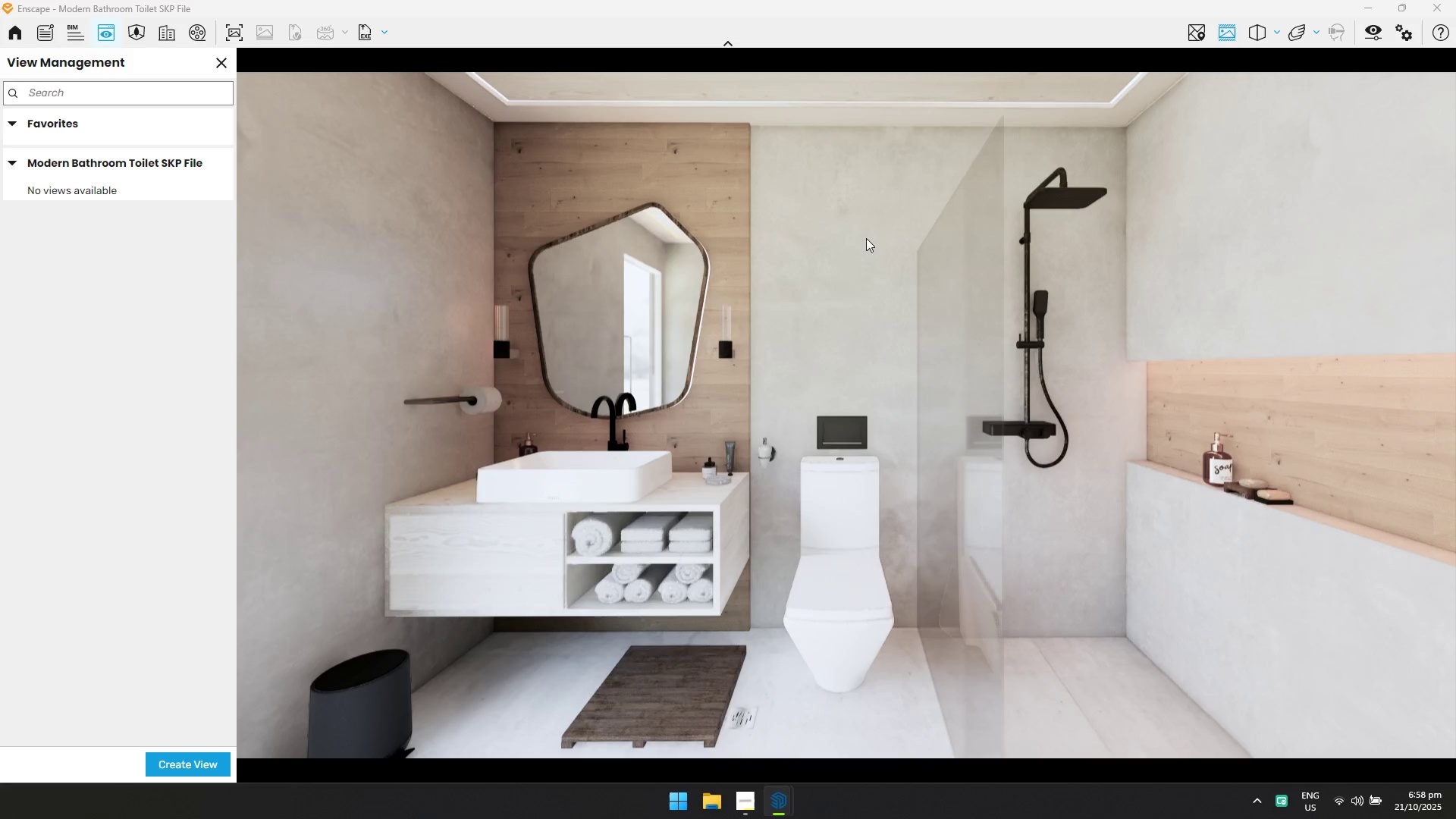 
left_click_drag(start_coordinate=[903, 326], to_coordinate=[841, 413])
 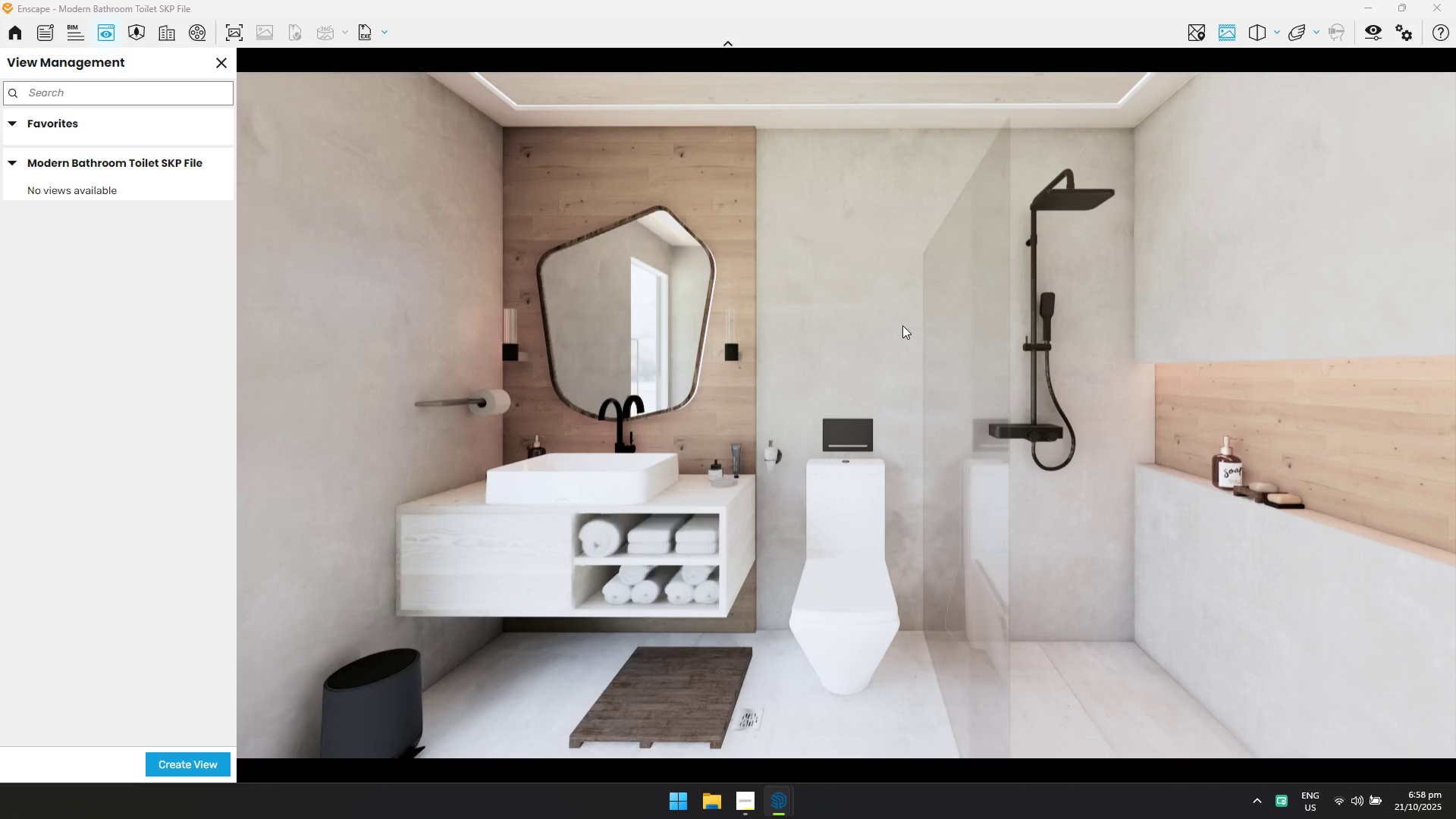 
key(Alt+Tab)
 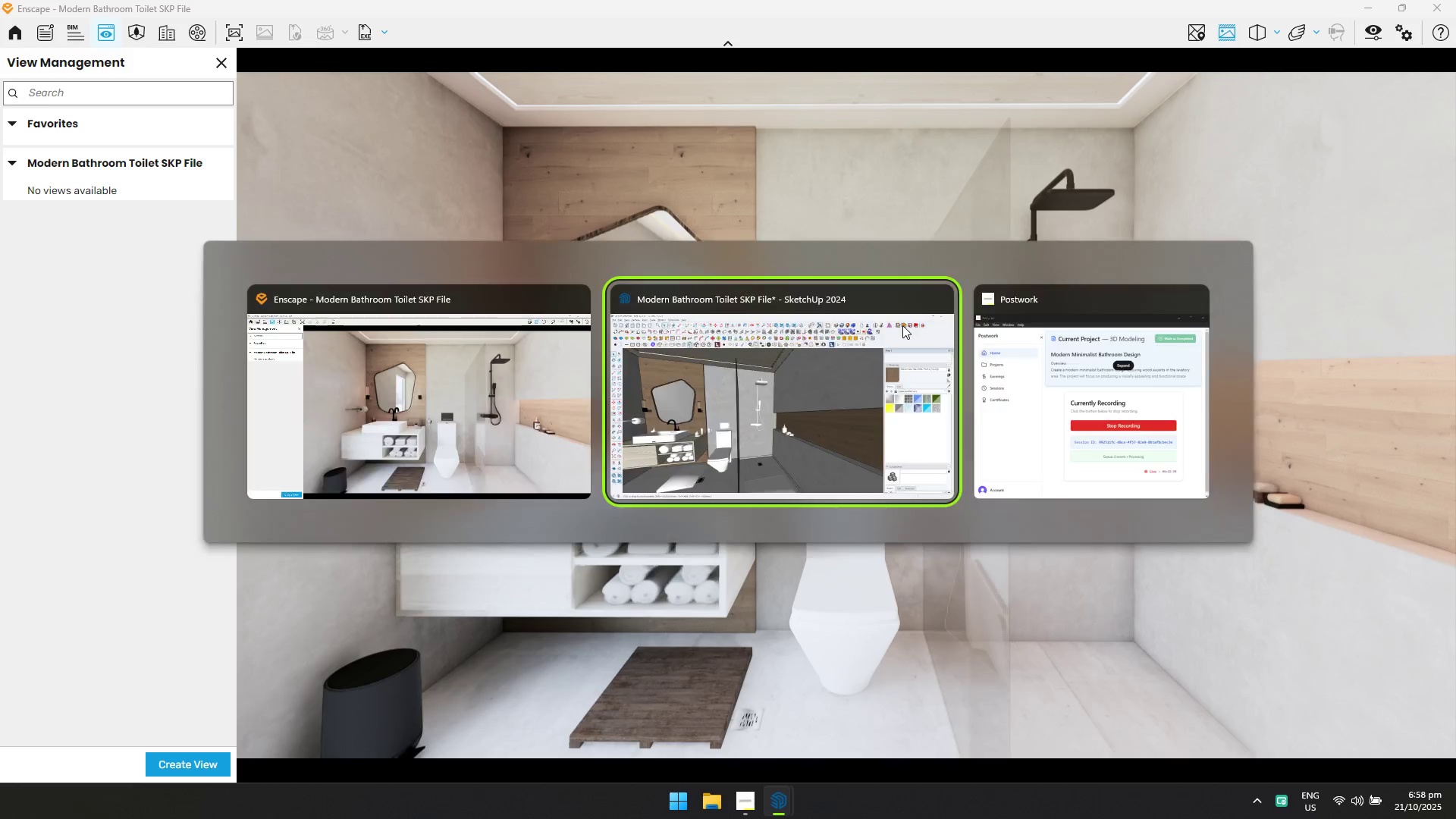 
key(Alt+Tab)